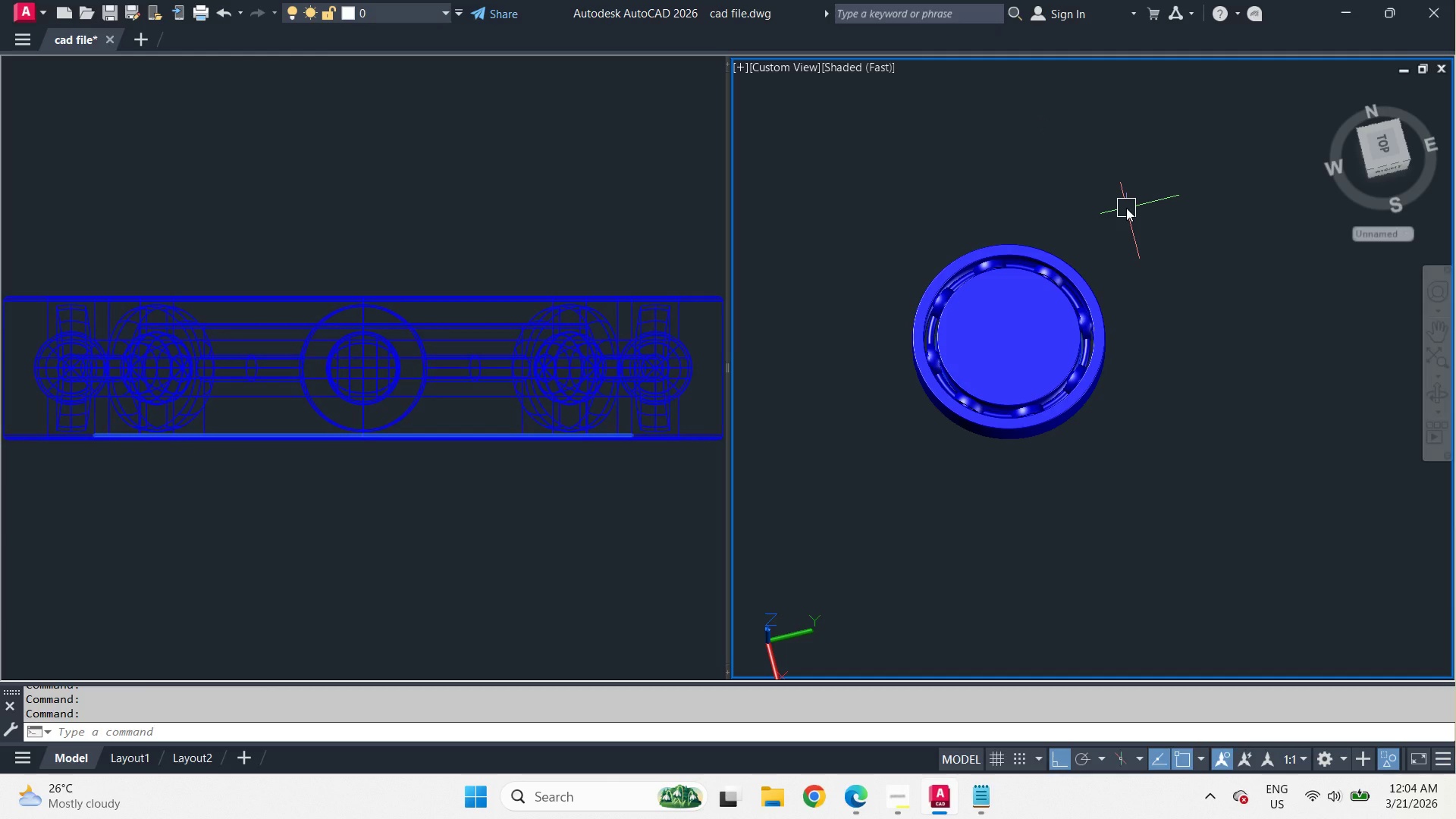 
scroll: coordinate [1137, 215], scroll_direction: down, amount: 3.0
 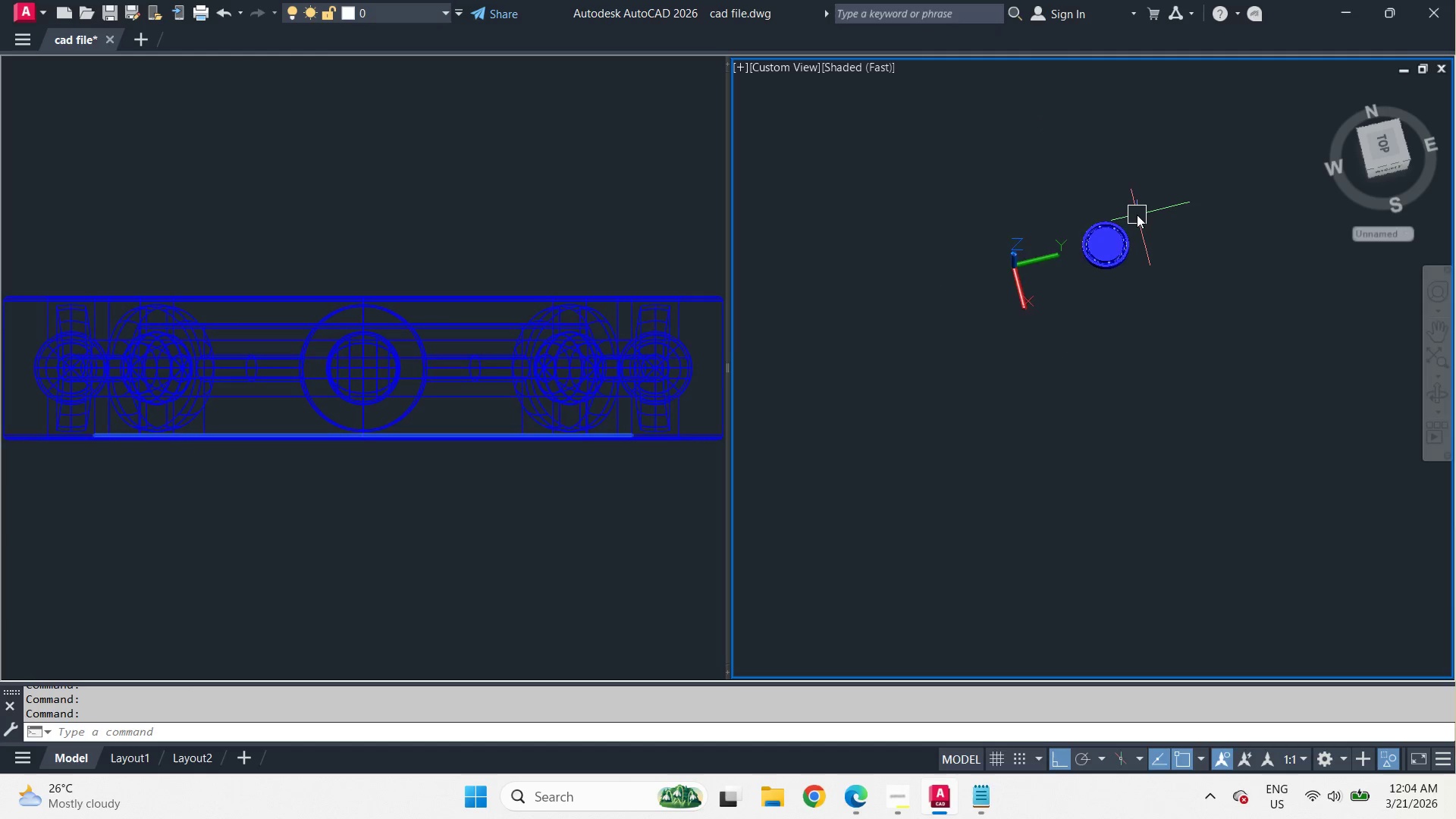 
scroll: coordinate [1137, 215], scroll_direction: up, amount: 1.0
 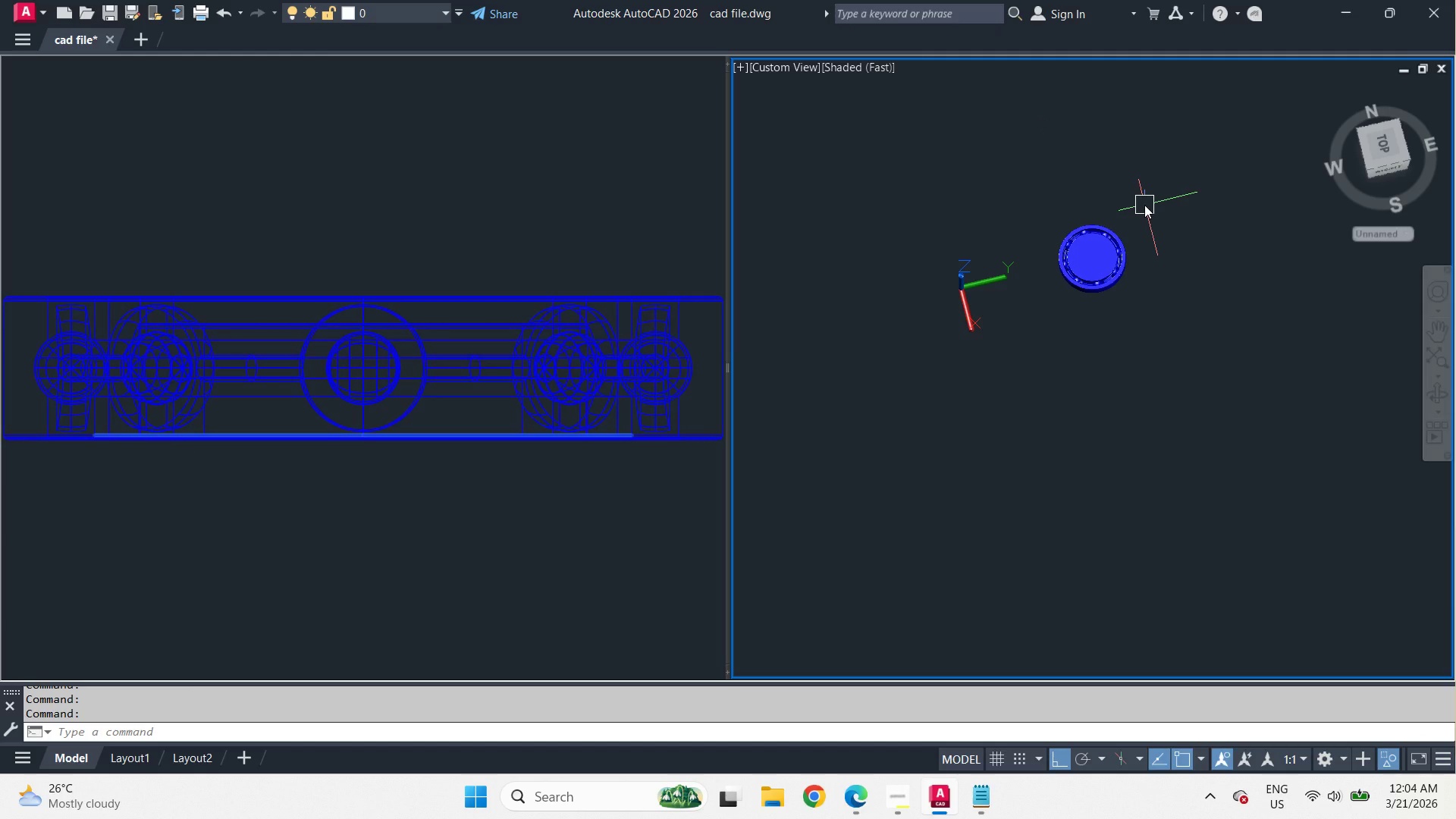 
key(Minus)
 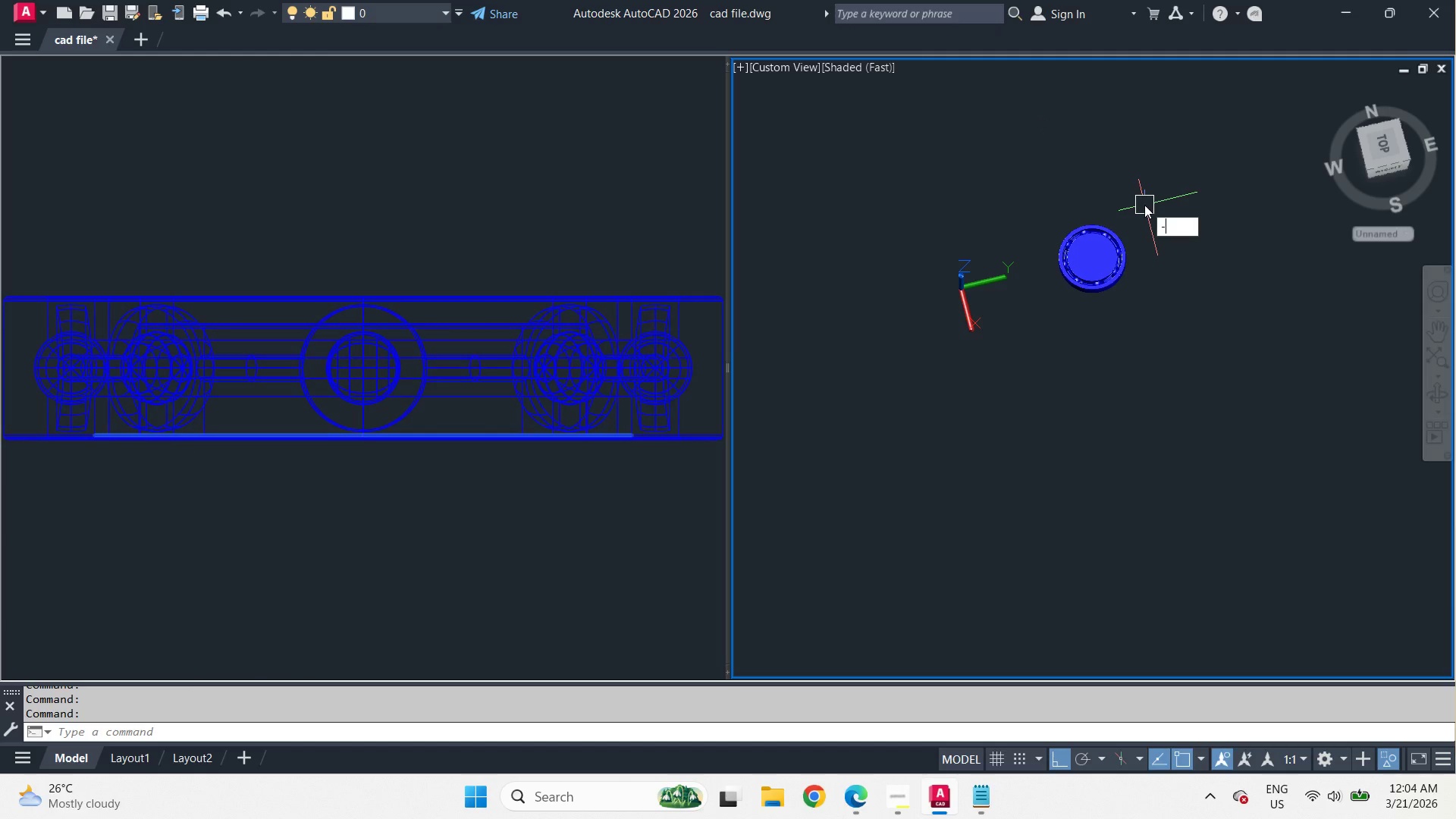 
key(V)
 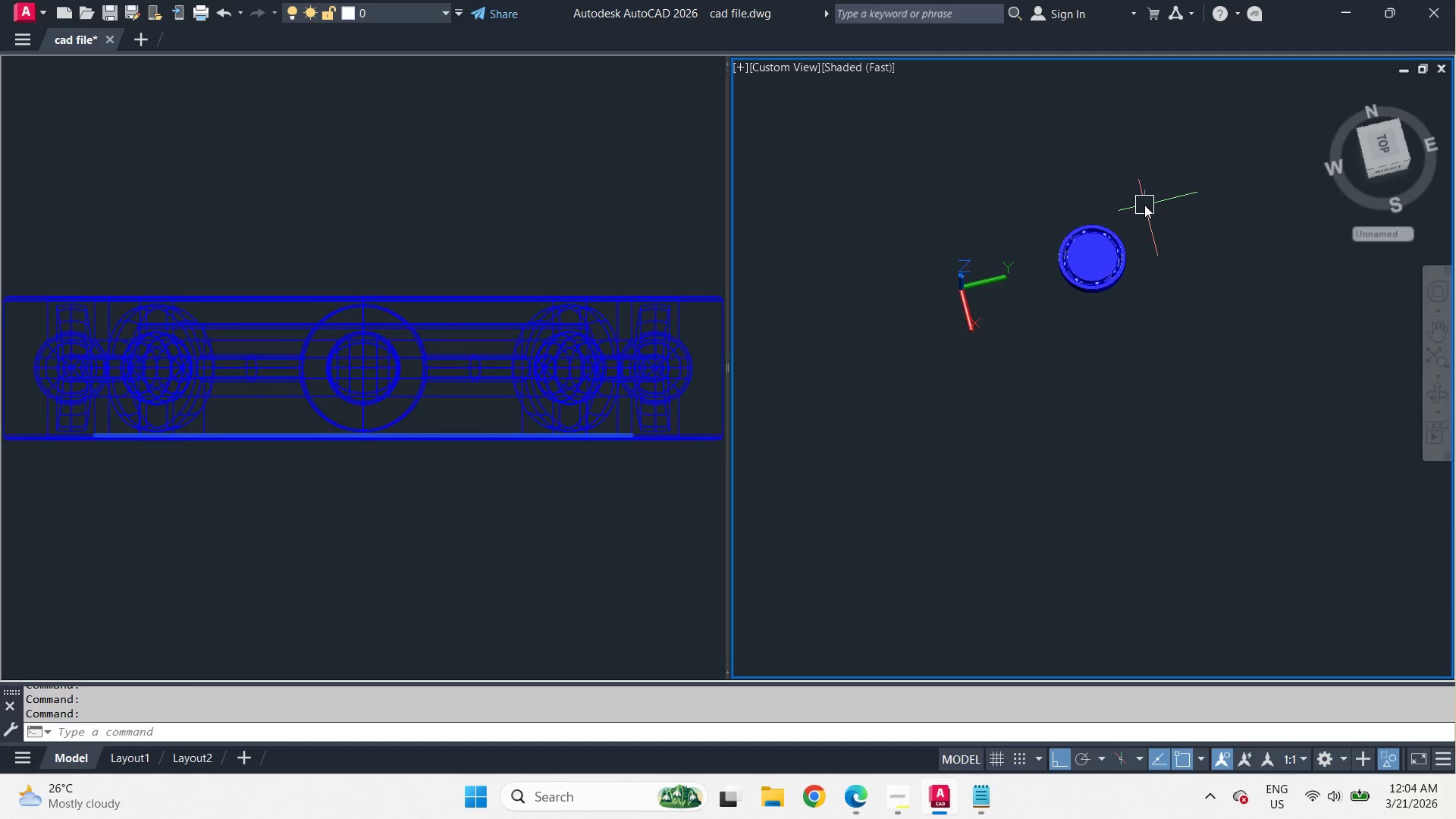 
key(Space)
 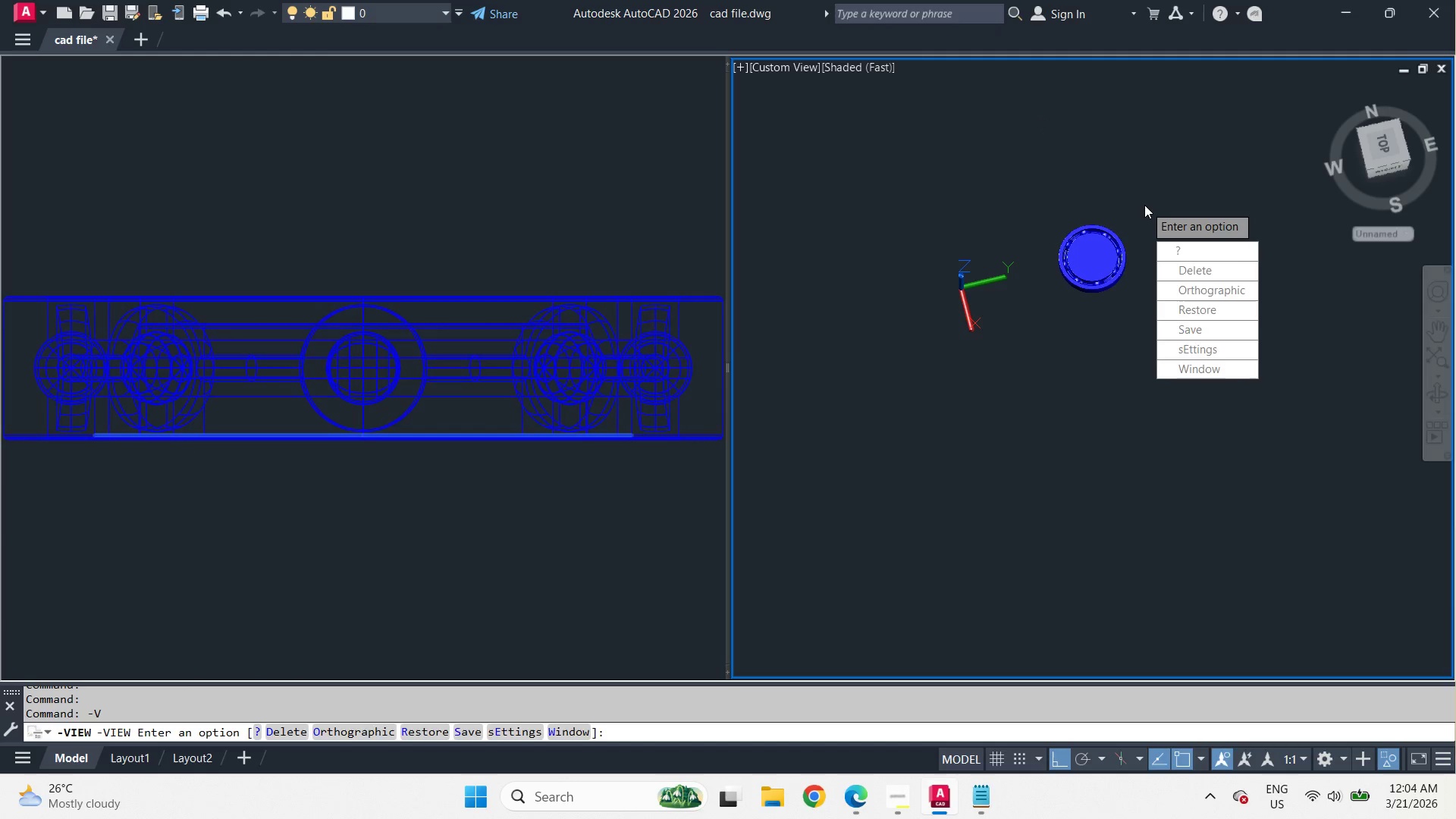 
key(T)
 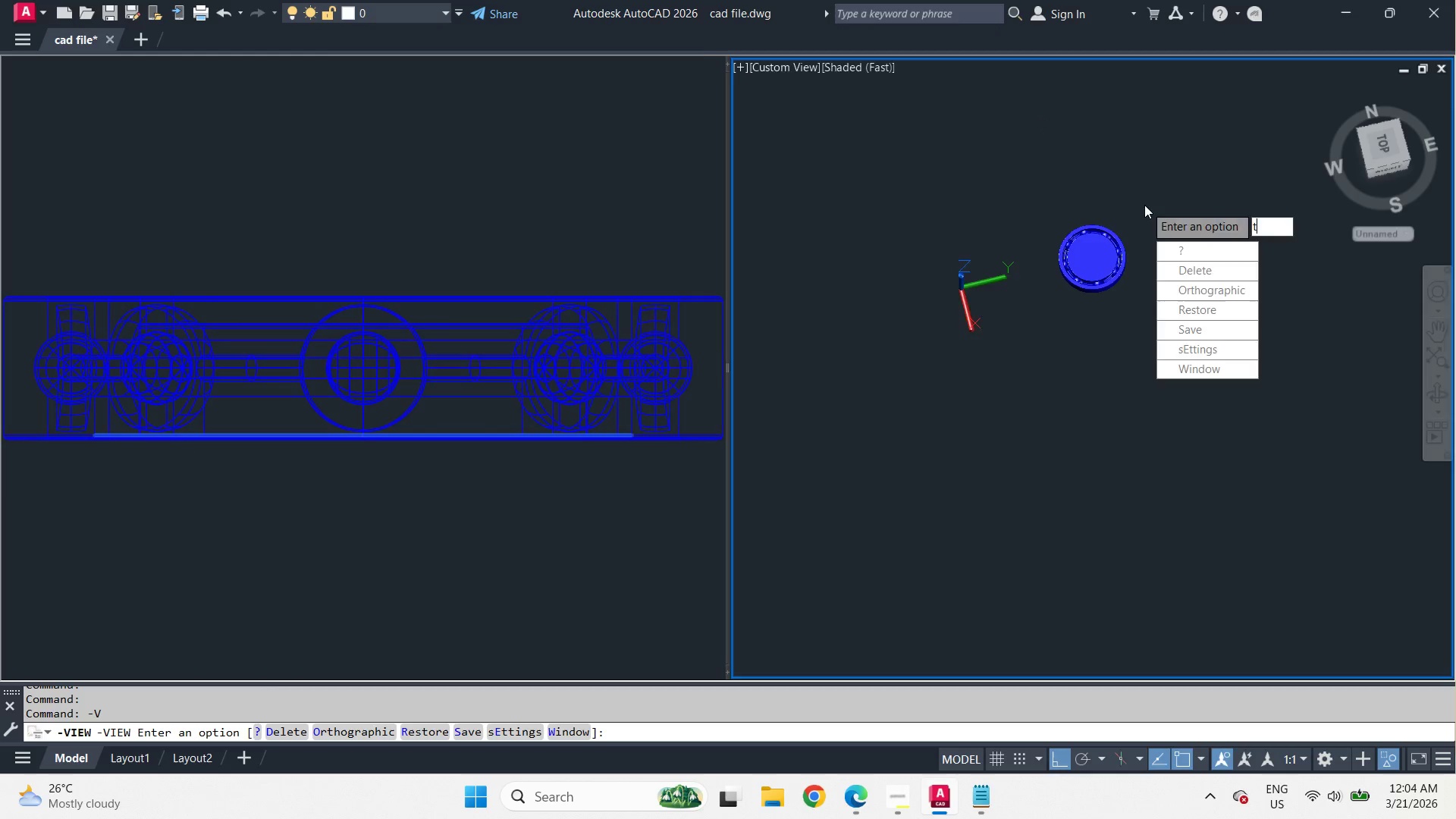 
key(Space)
 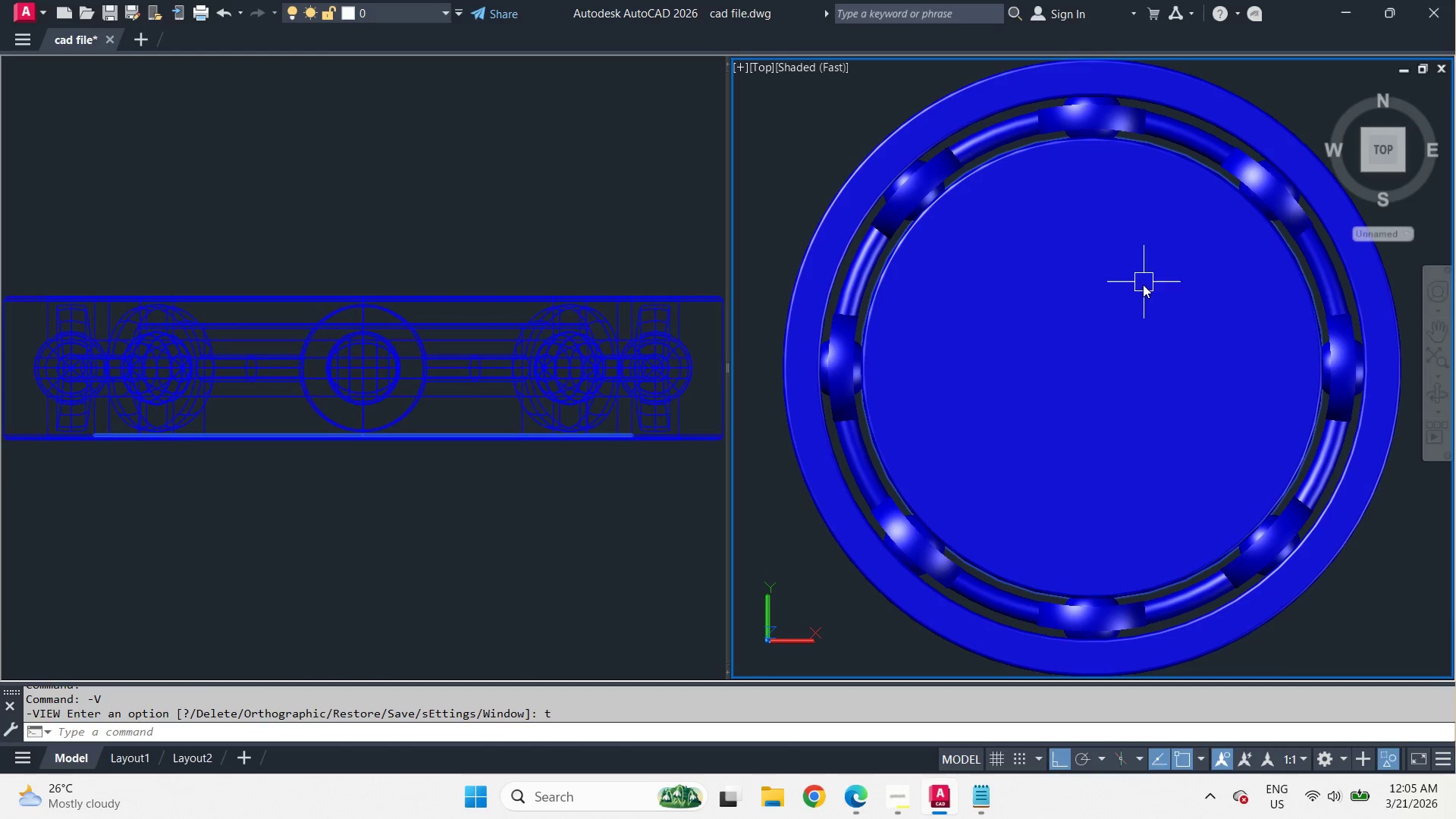 
type(vs 2)
 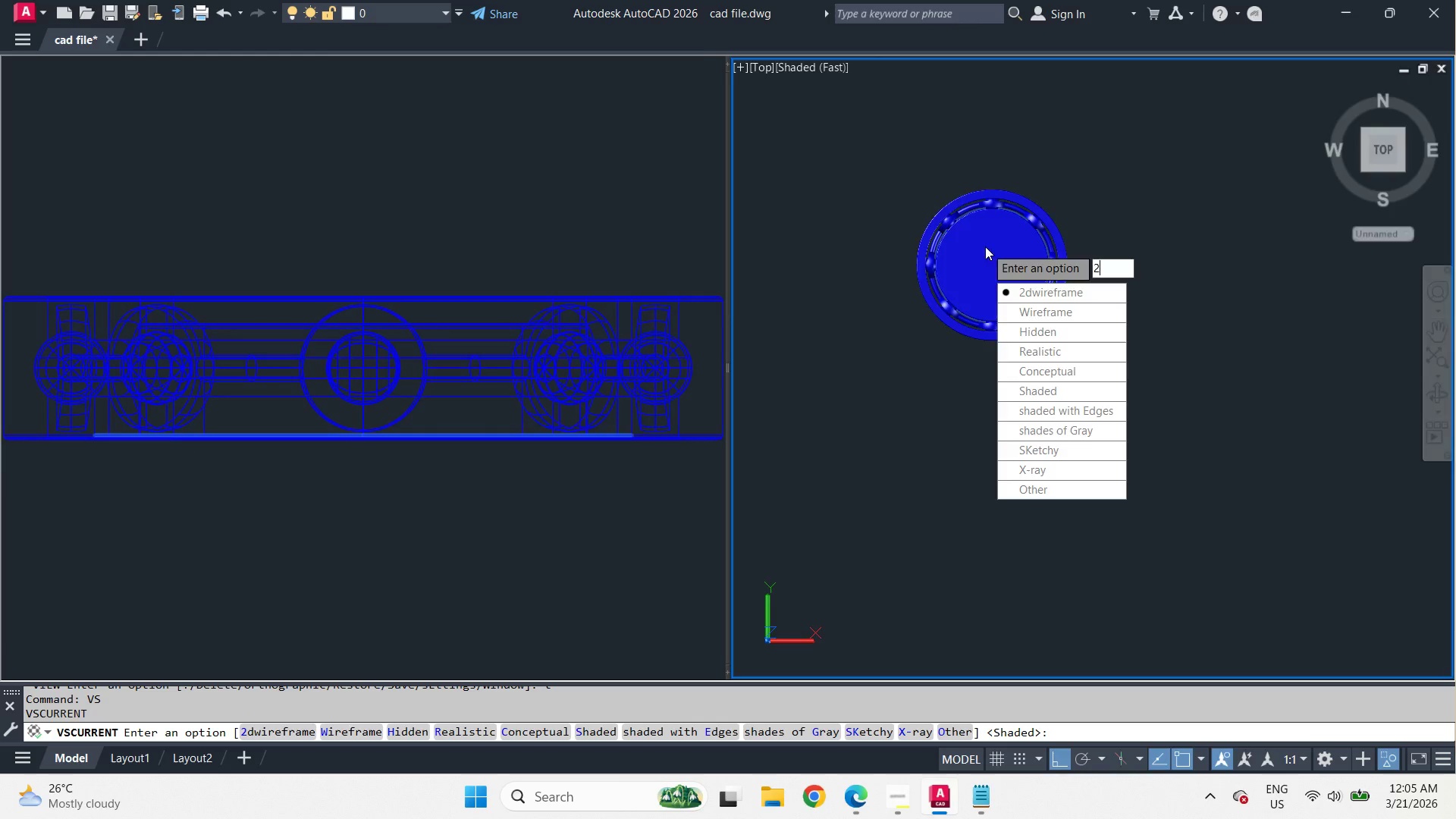 
scroll: coordinate [959, 232], scroll_direction: down, amount: 3.0
 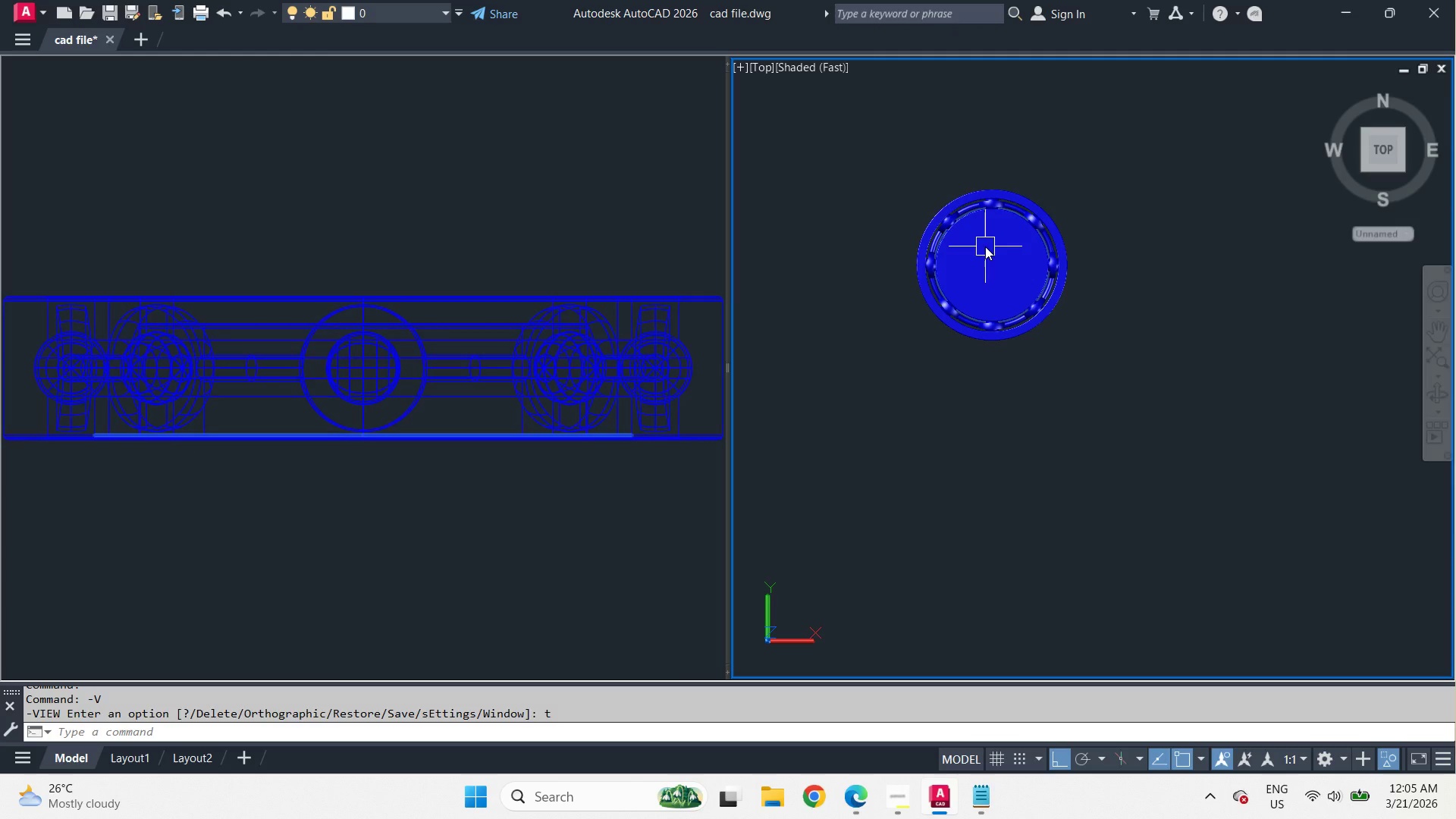 
key(Space)
 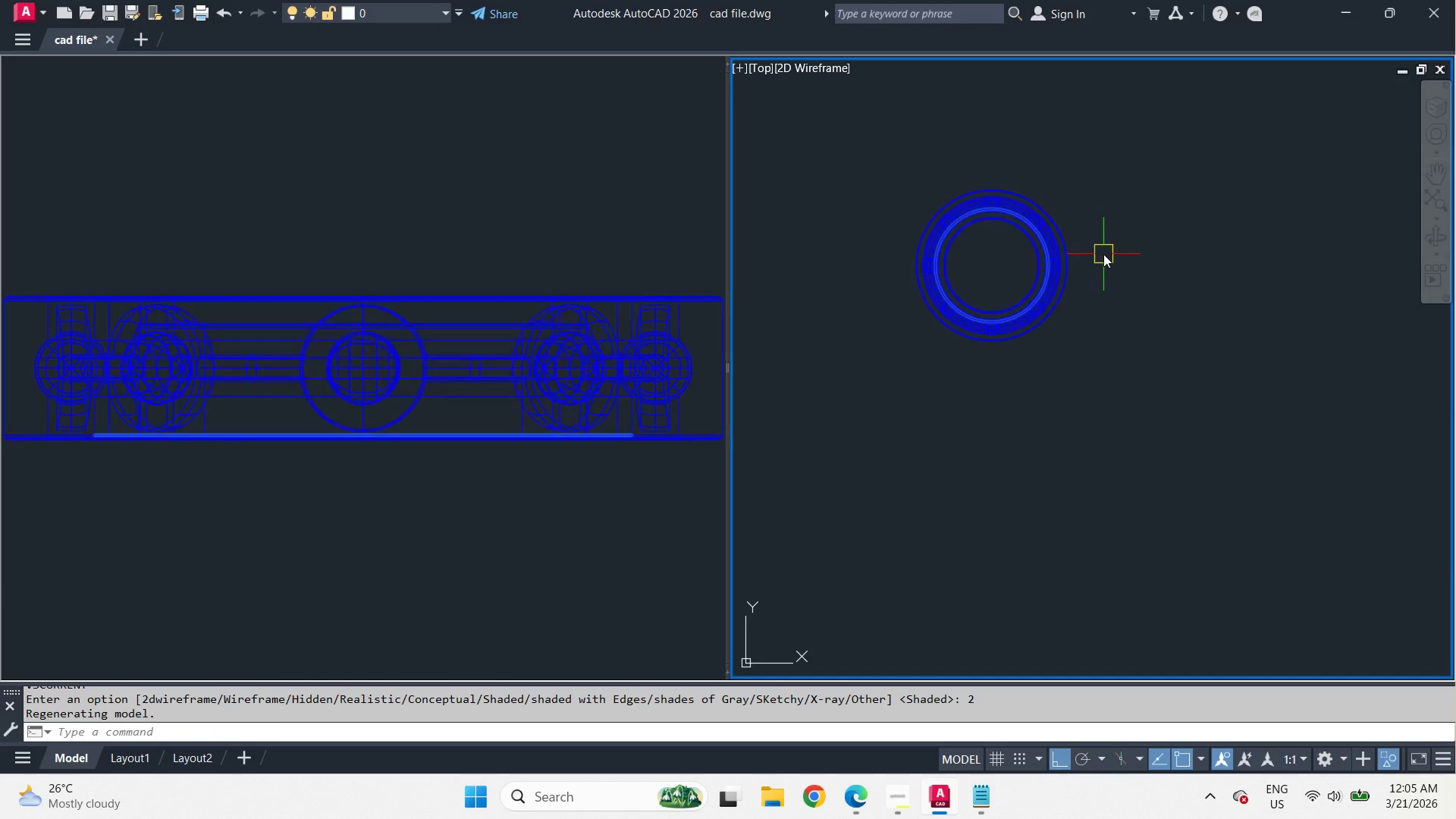 
scroll: coordinate [1103, 254], scroll_direction: down, amount: 2.0
 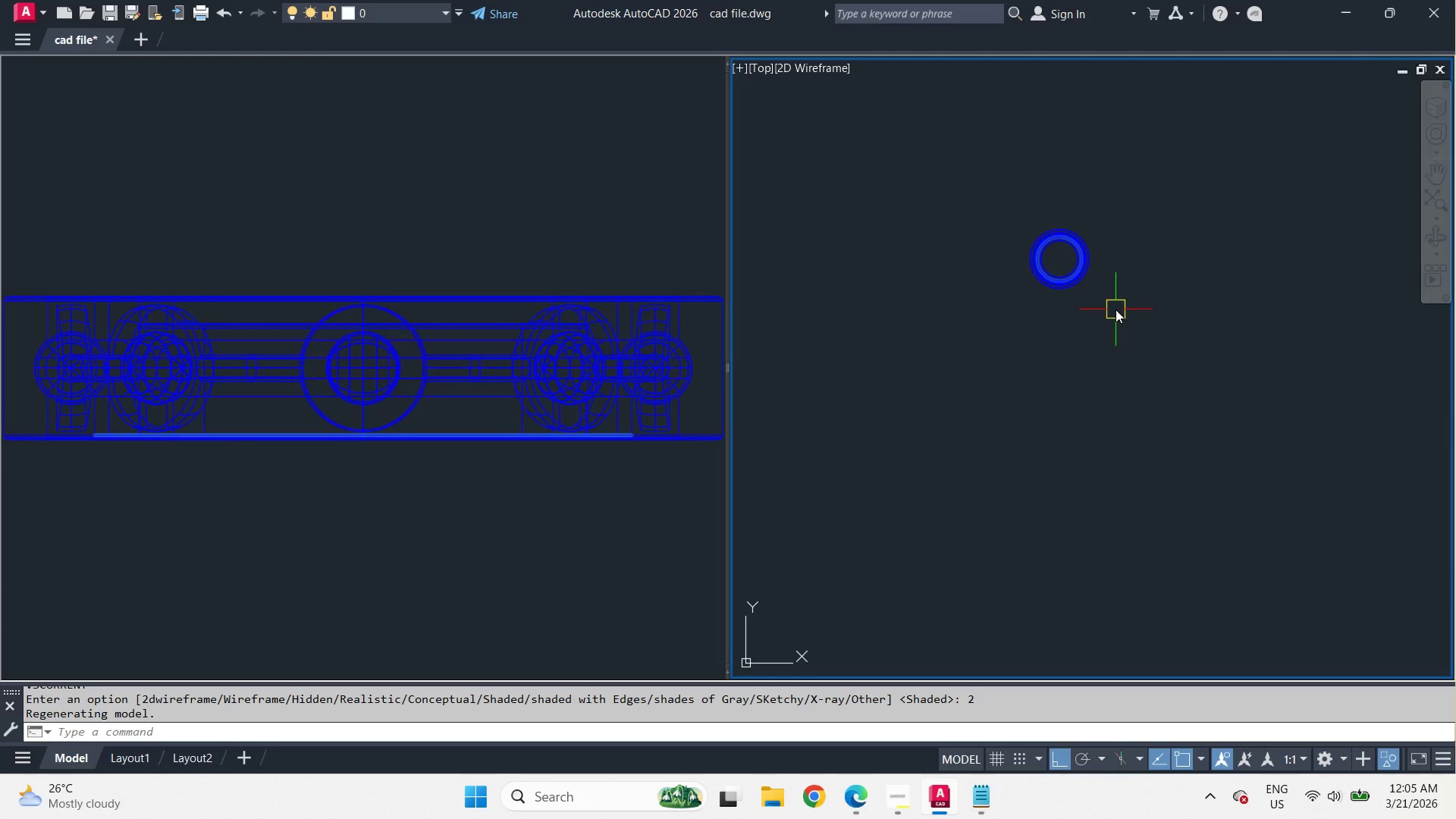 
type(vs)
key(Escape)
 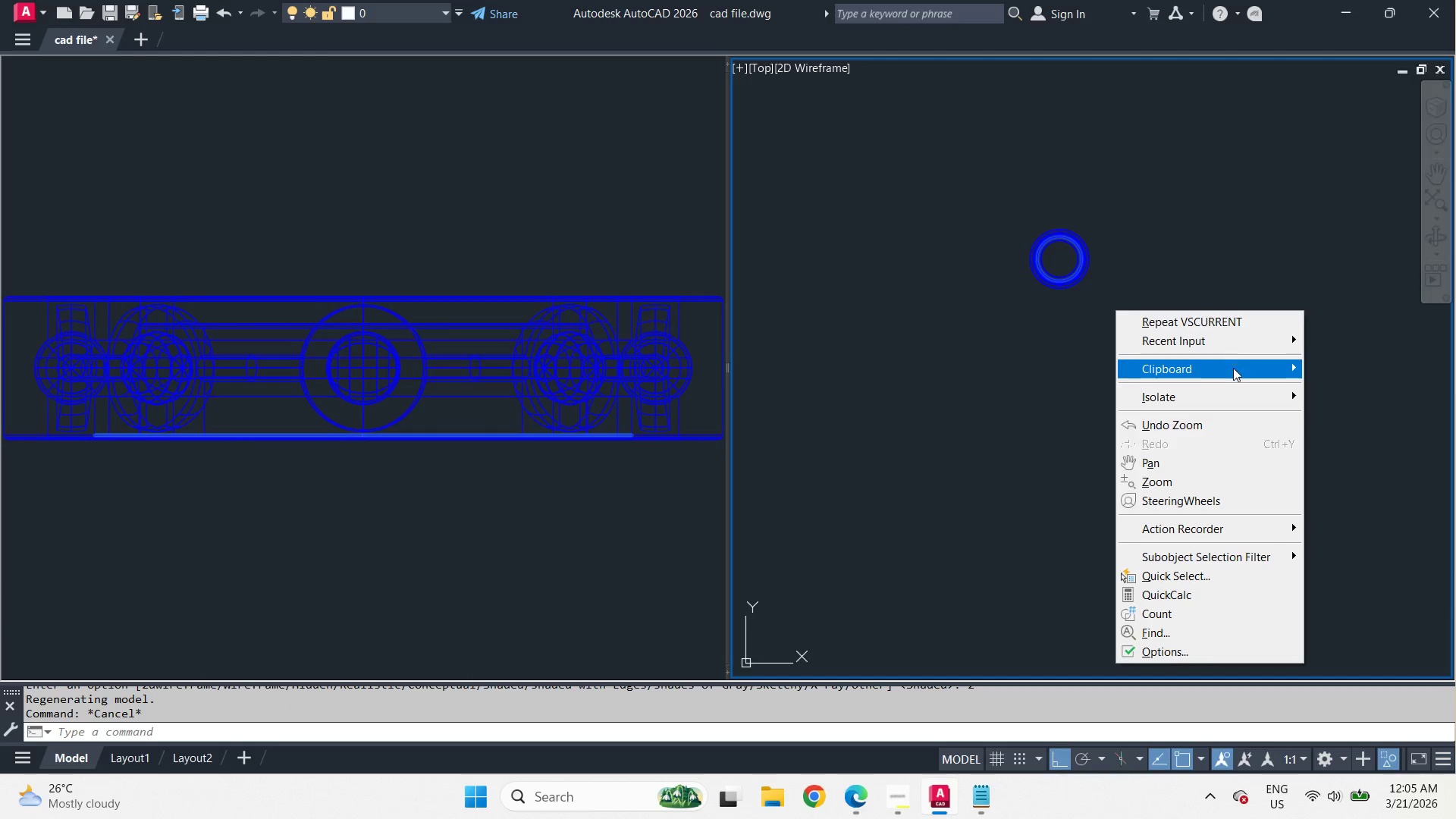 
left_click([1232, 398])
 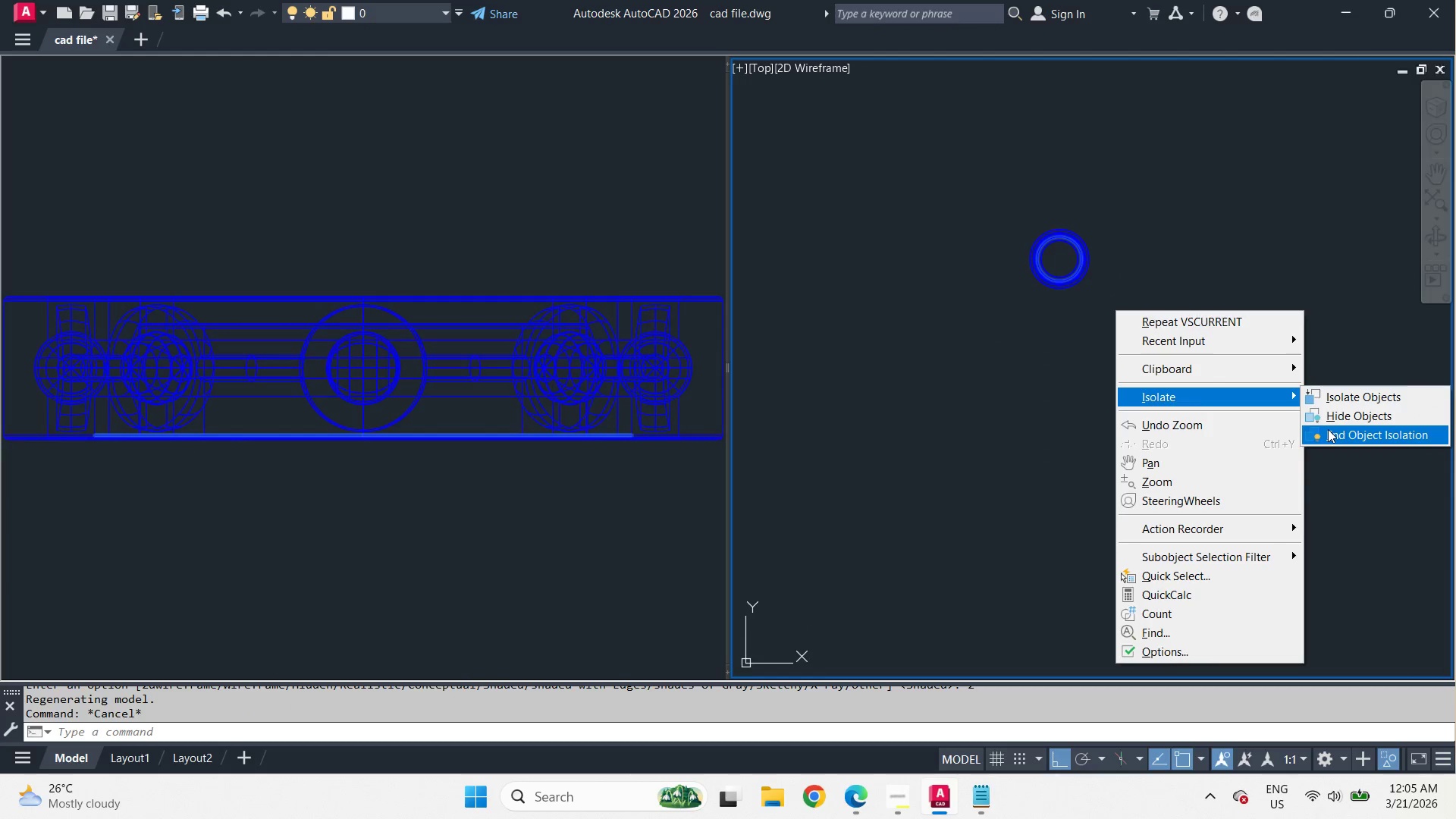 
left_click([1329, 430])
 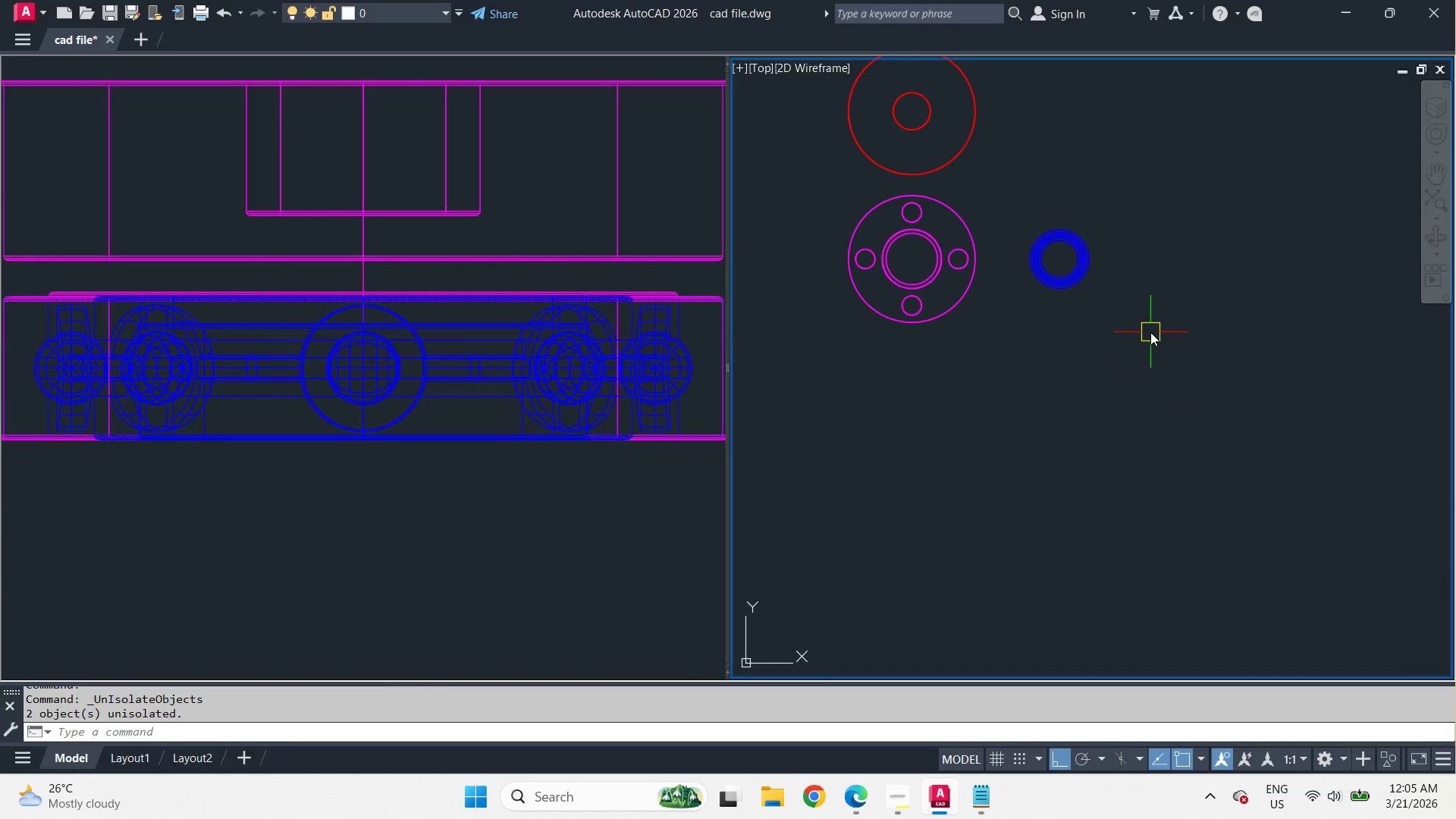 
left_click_drag(start_coordinate=[1150, 331], to_coordinate=[1115, 294])
 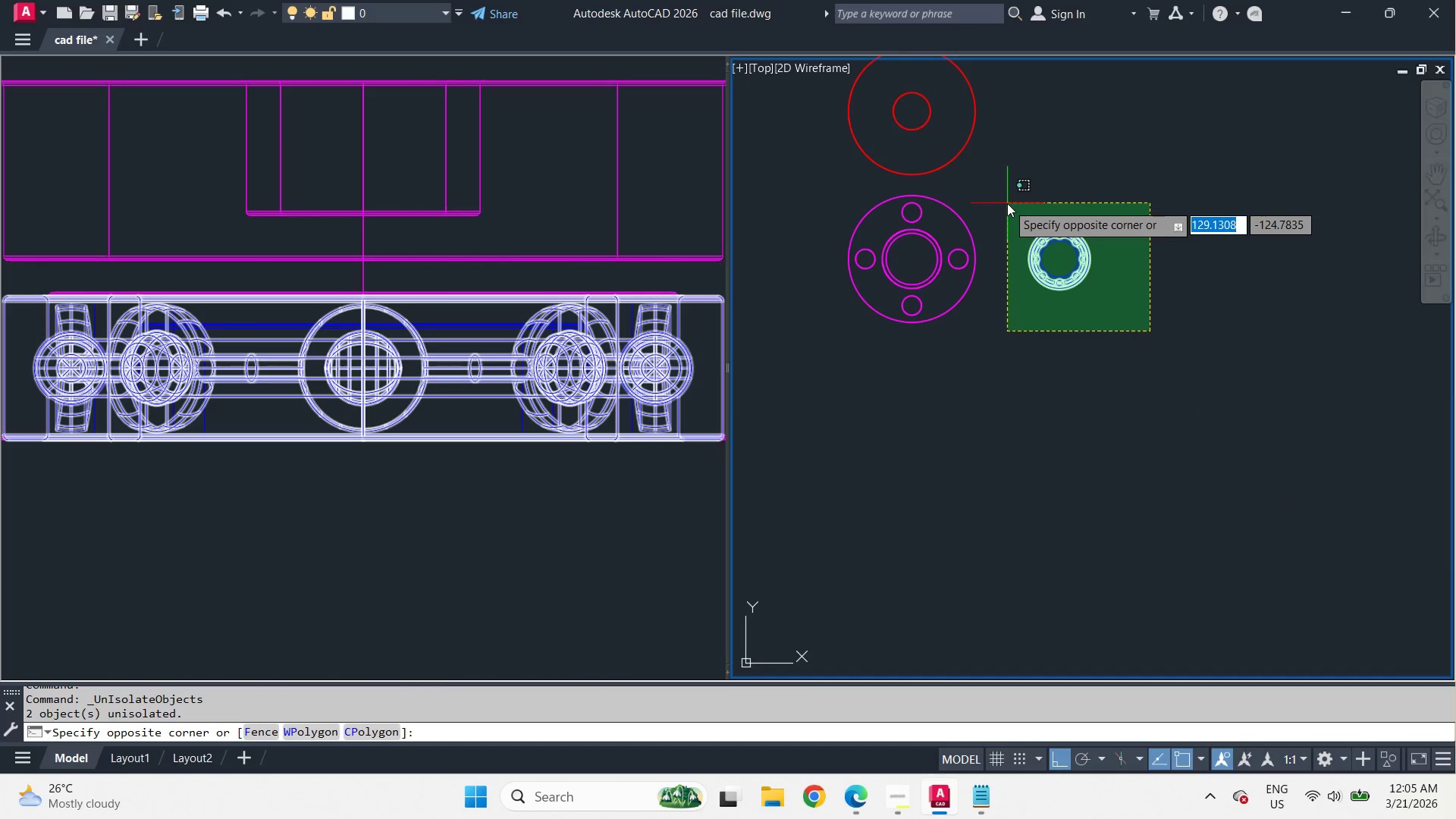 
left_click([1007, 203])
 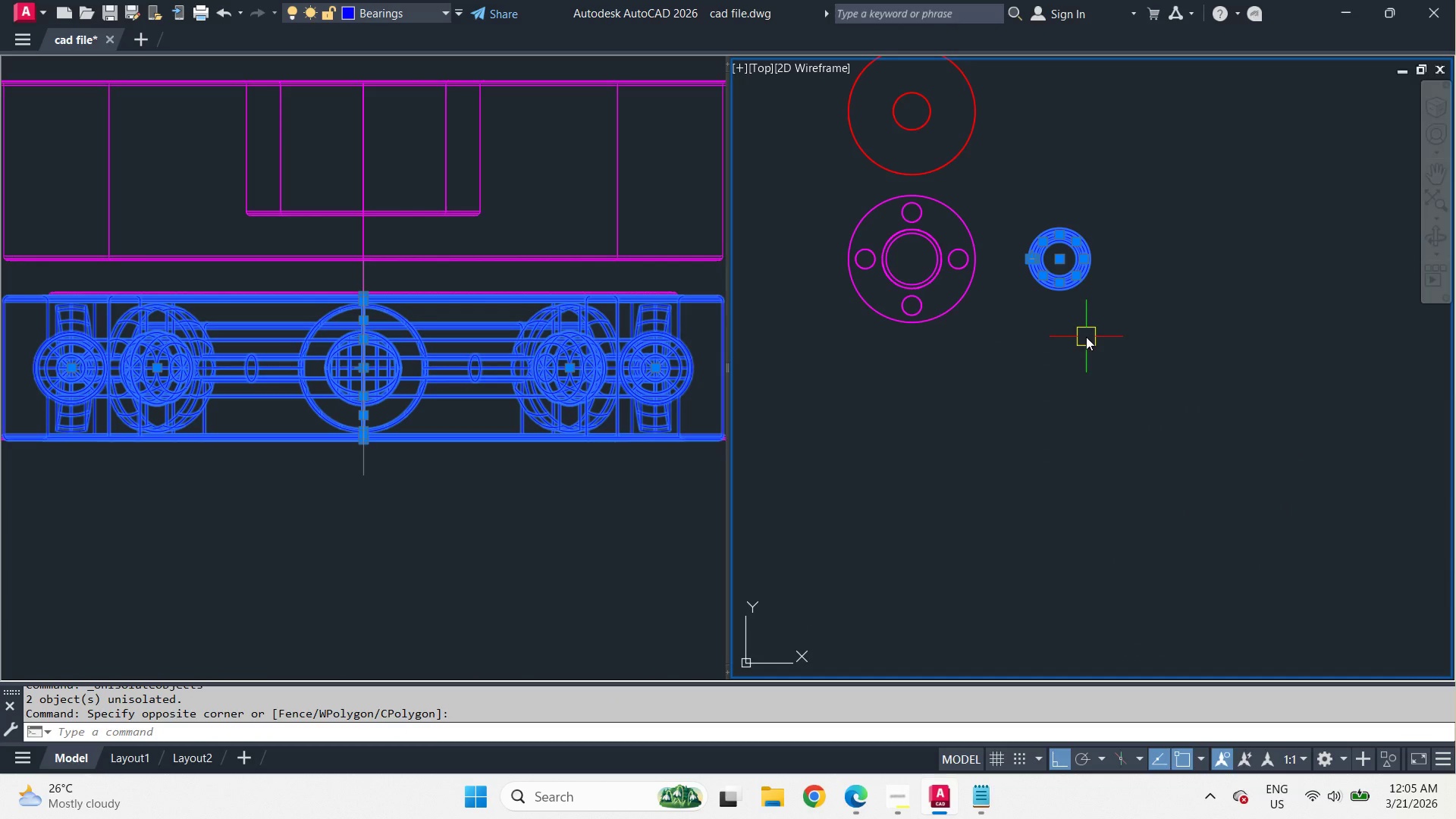 
key(M)
 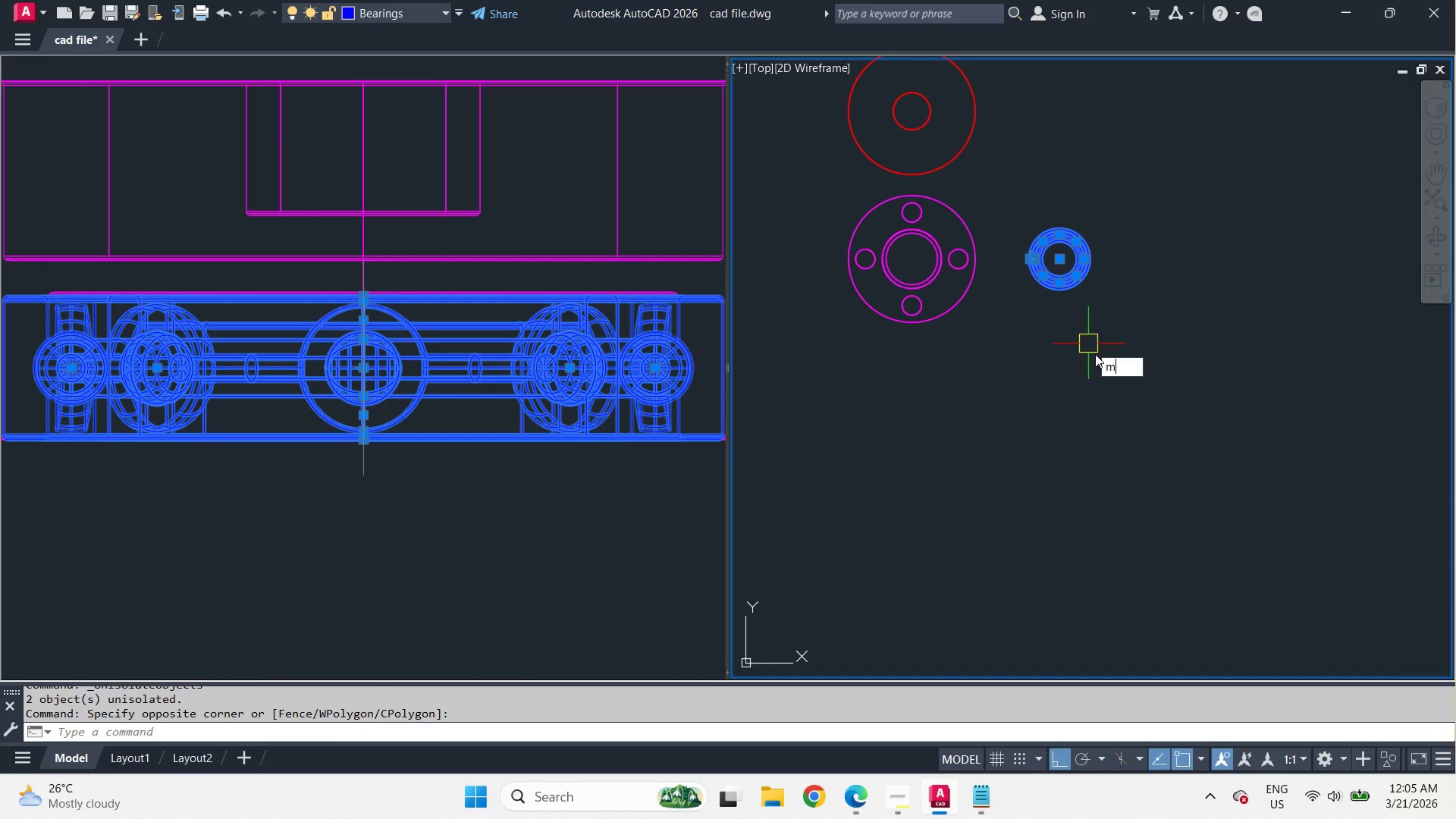 
key(Space)
 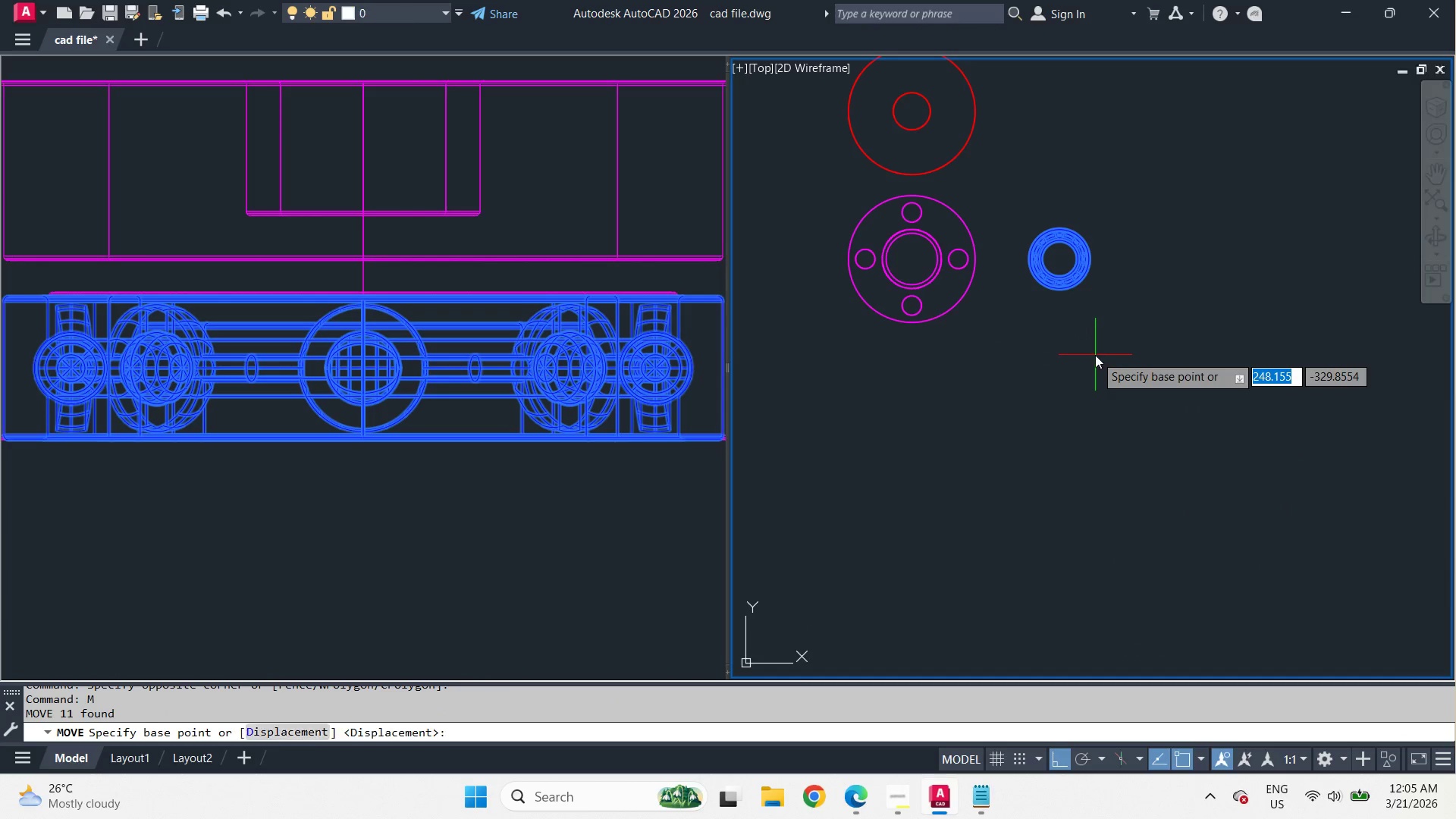 
left_click([1095, 355])
 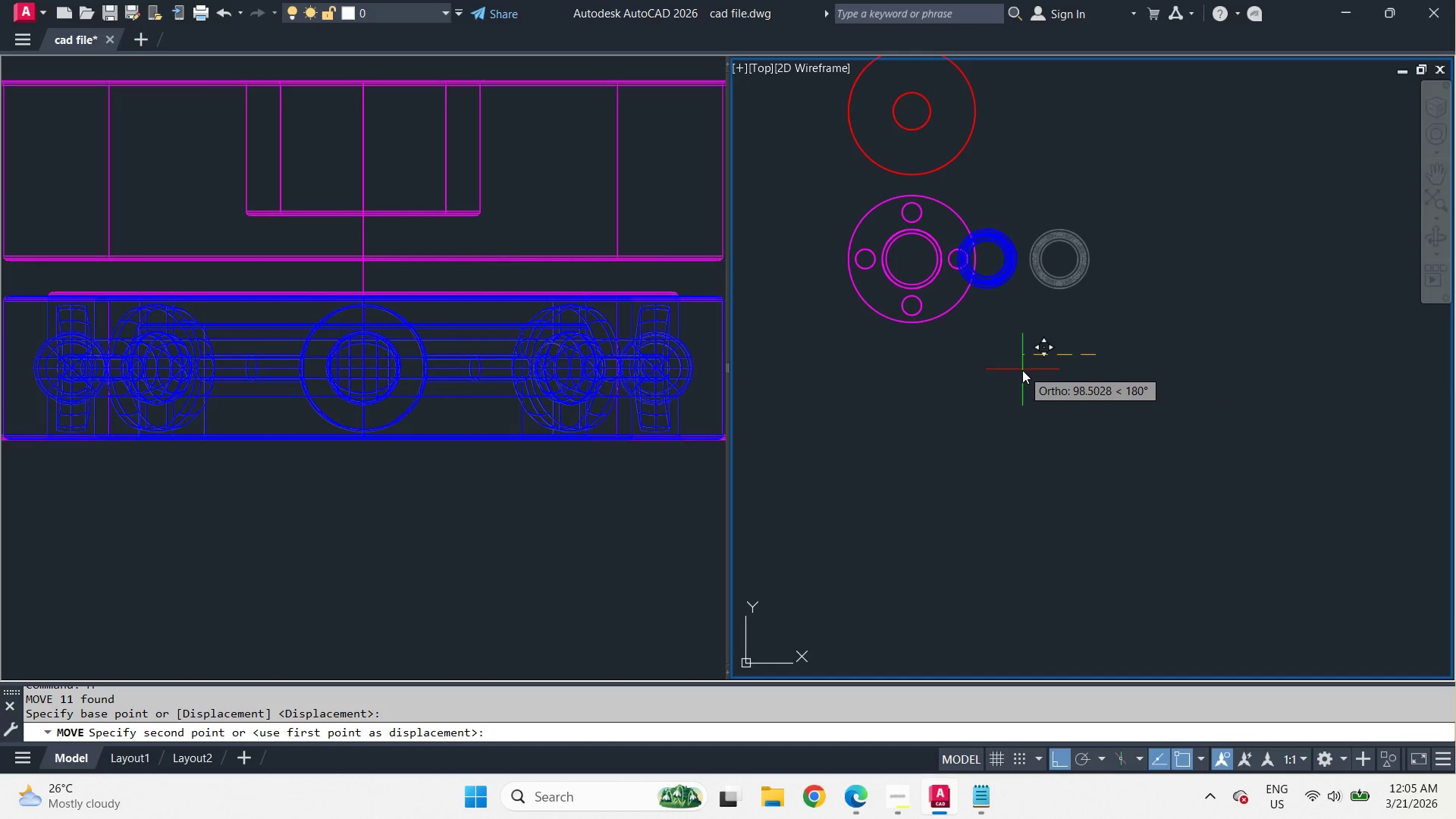 
scroll: coordinate [1022, 370], scroll_direction: down, amount: 1.0
 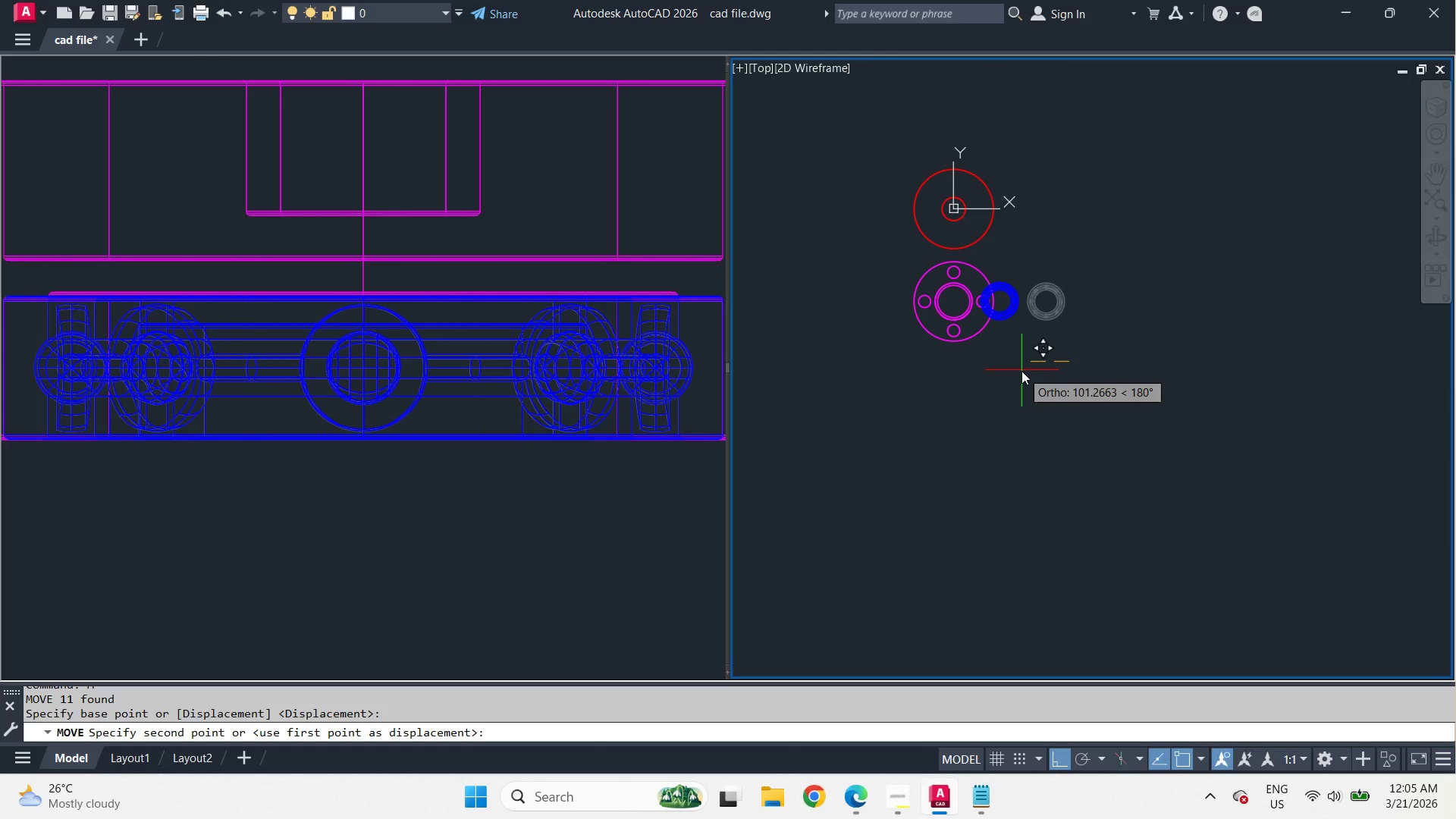 
key(Numpad2)
 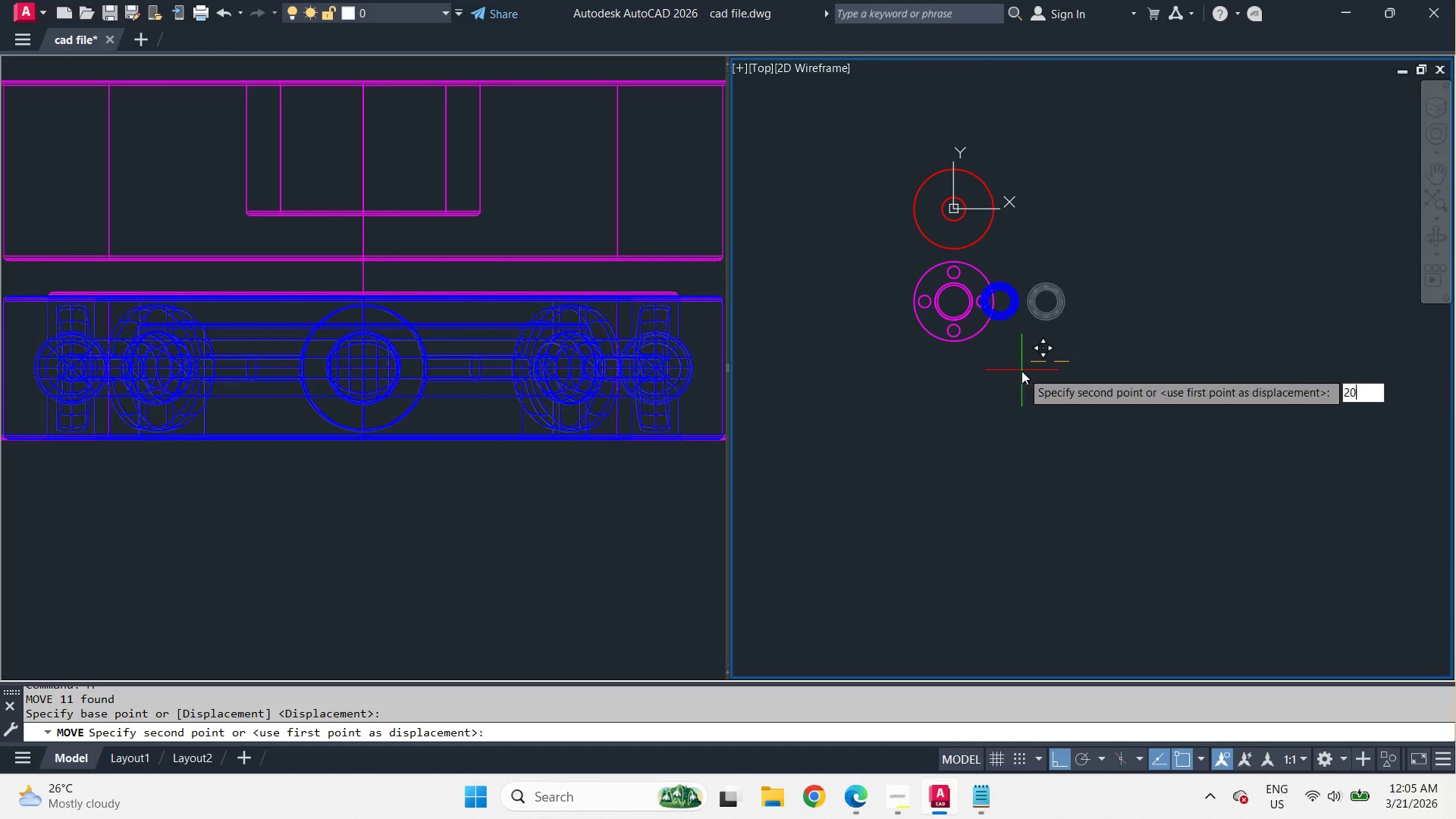 
key(Numpad0)
 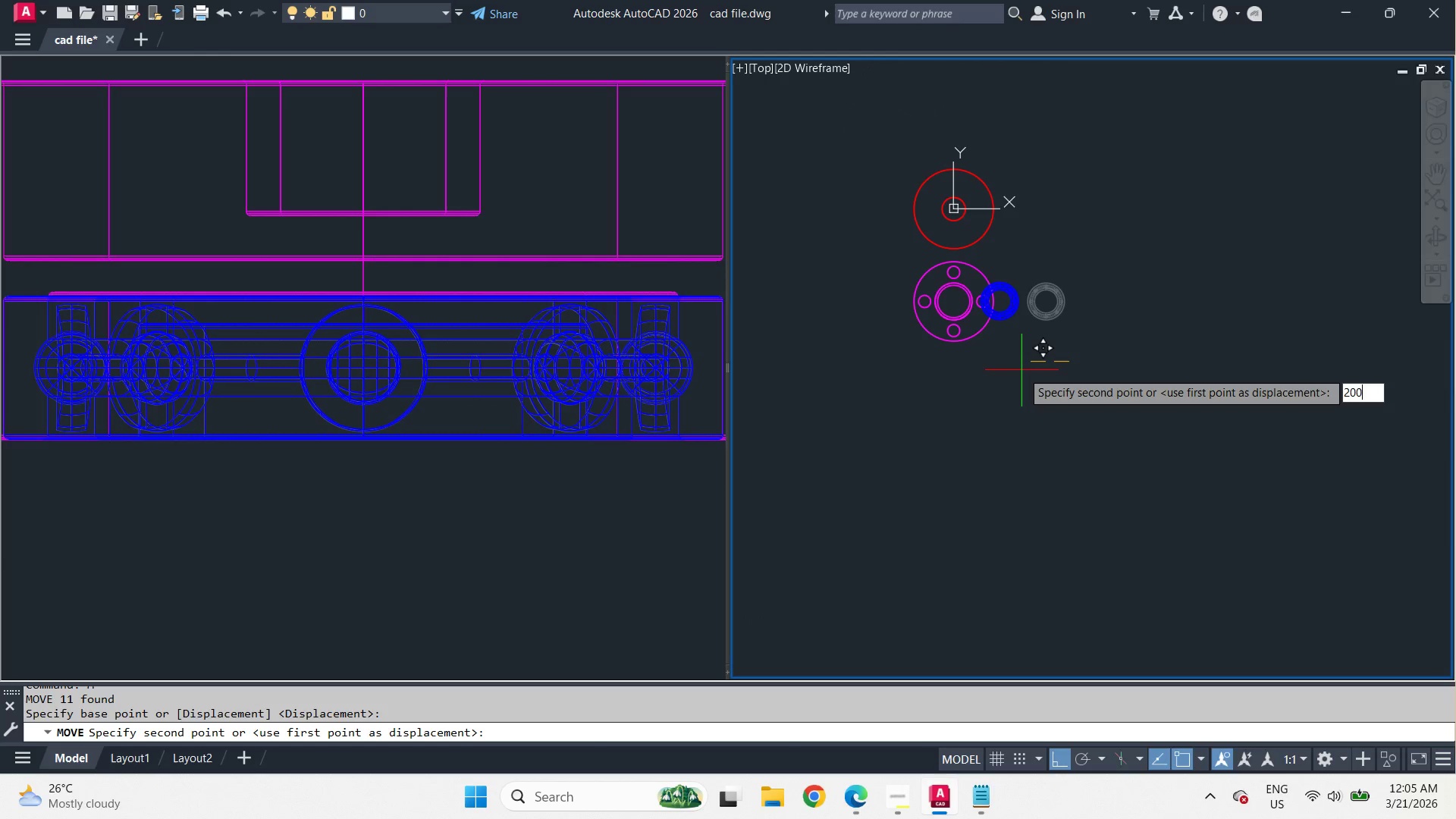 
key(Numpad0)
 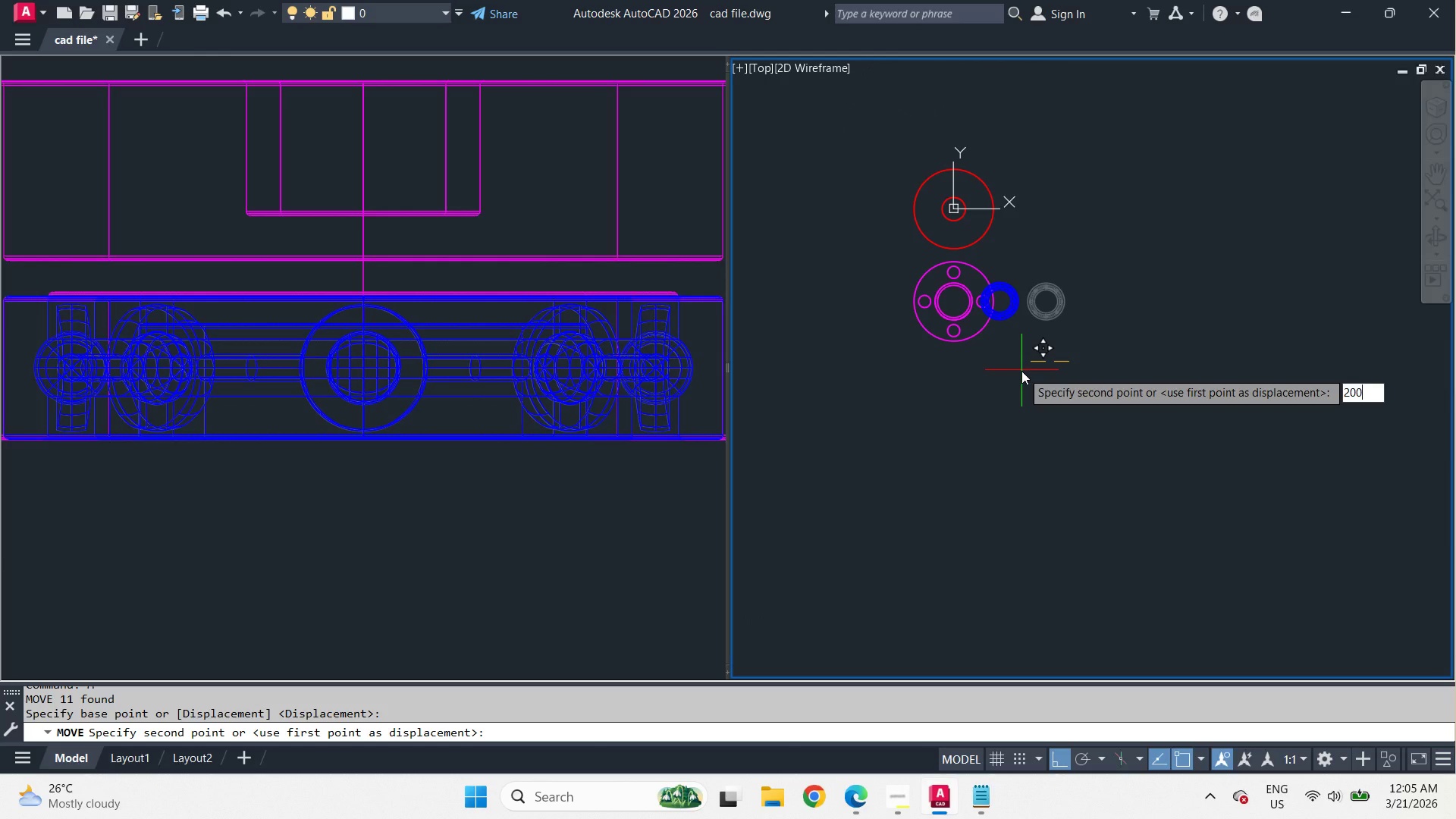 
key(Space)
 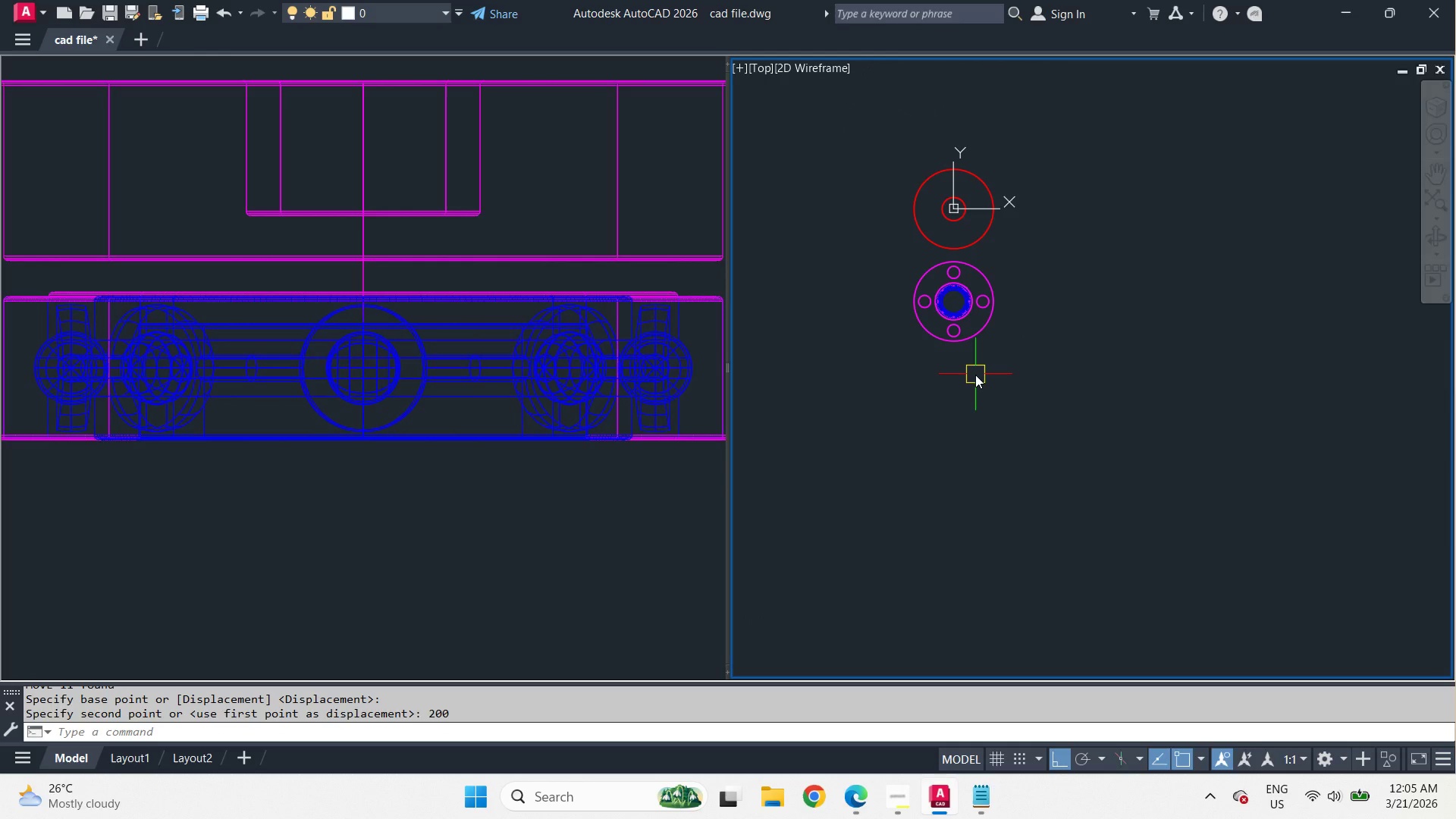 
left_click([628, 526])
 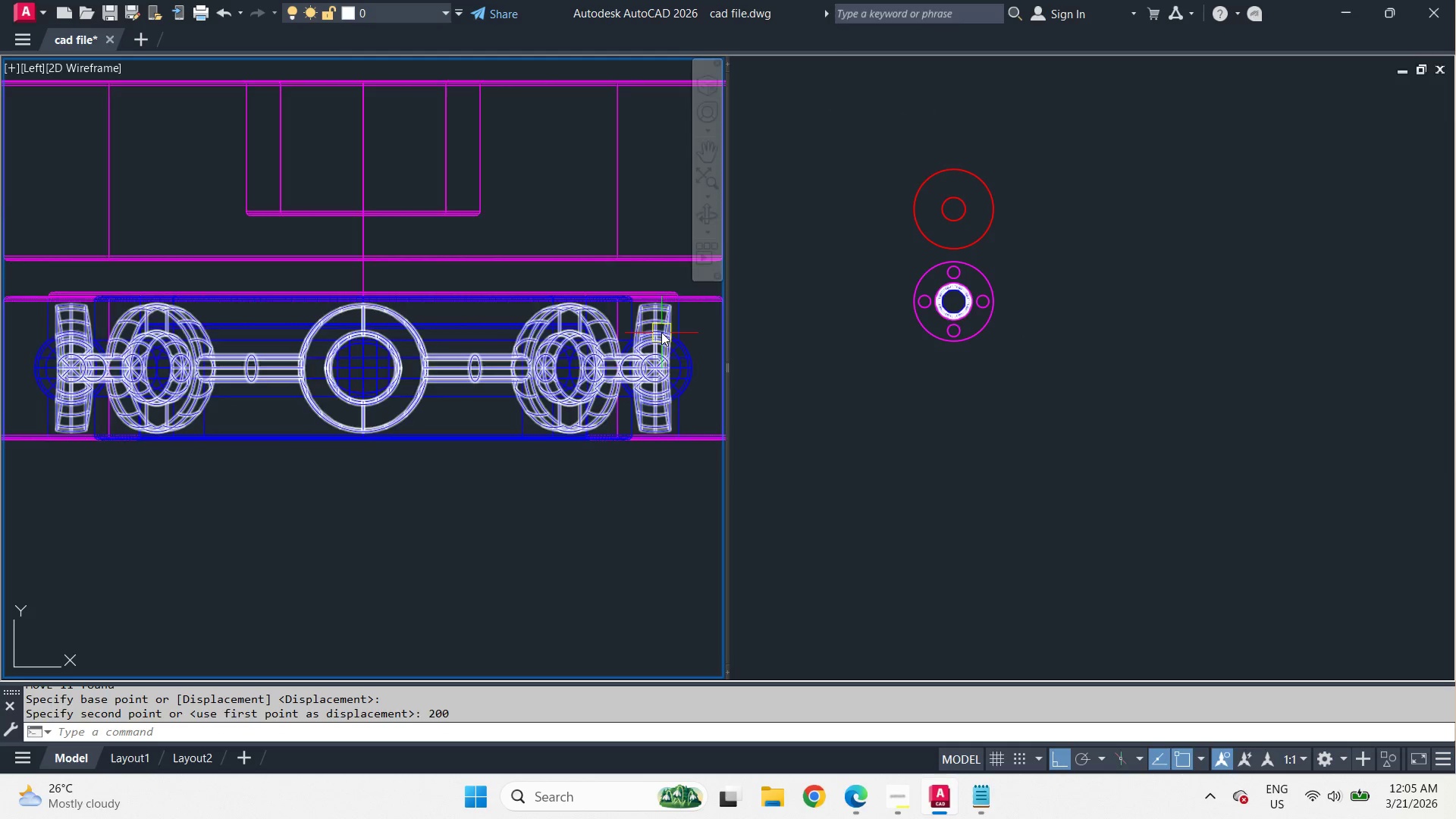 
scroll: coordinate [661, 331], scroll_direction: up, amount: 2.0
 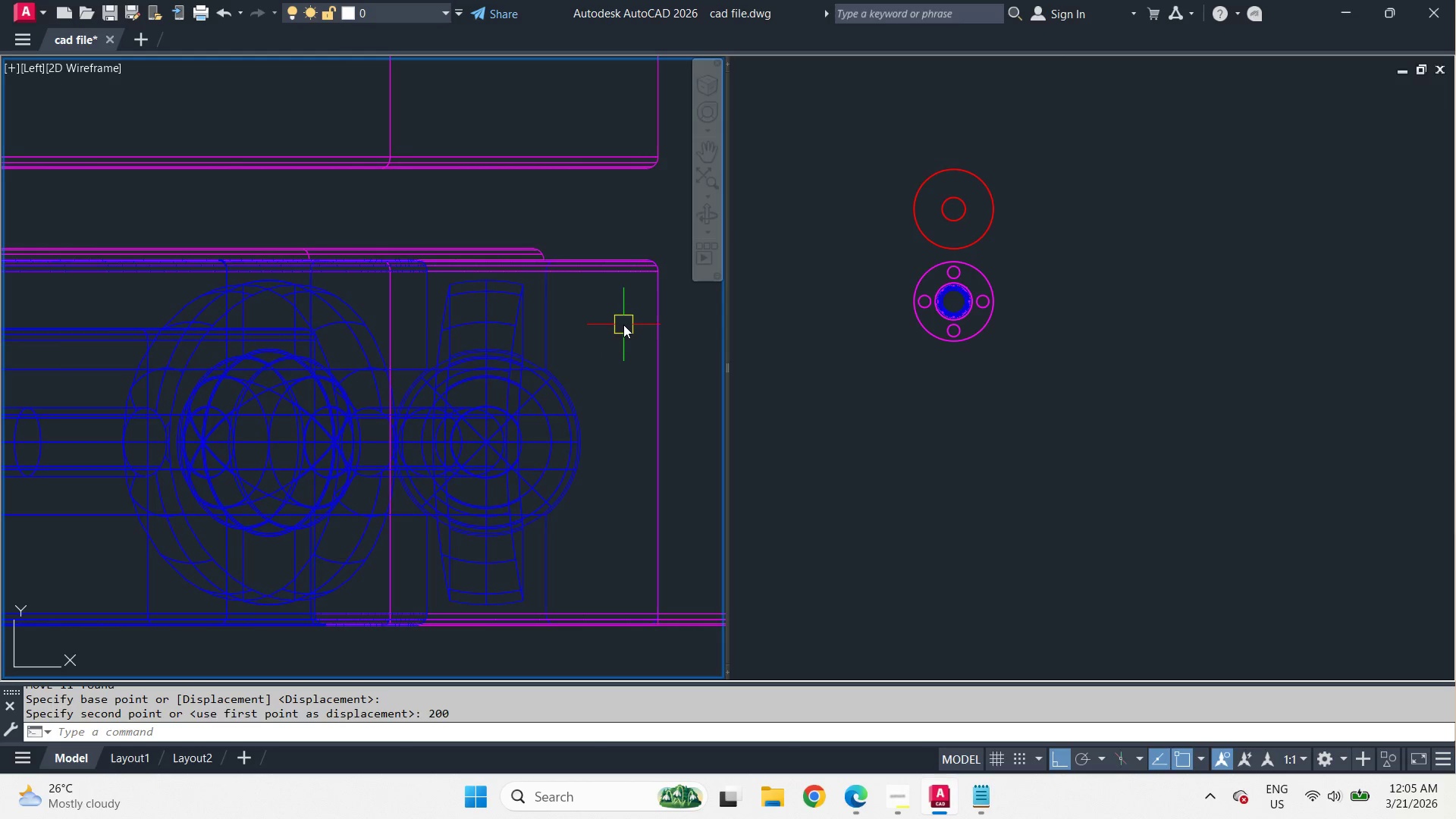 
wait(6.85)
 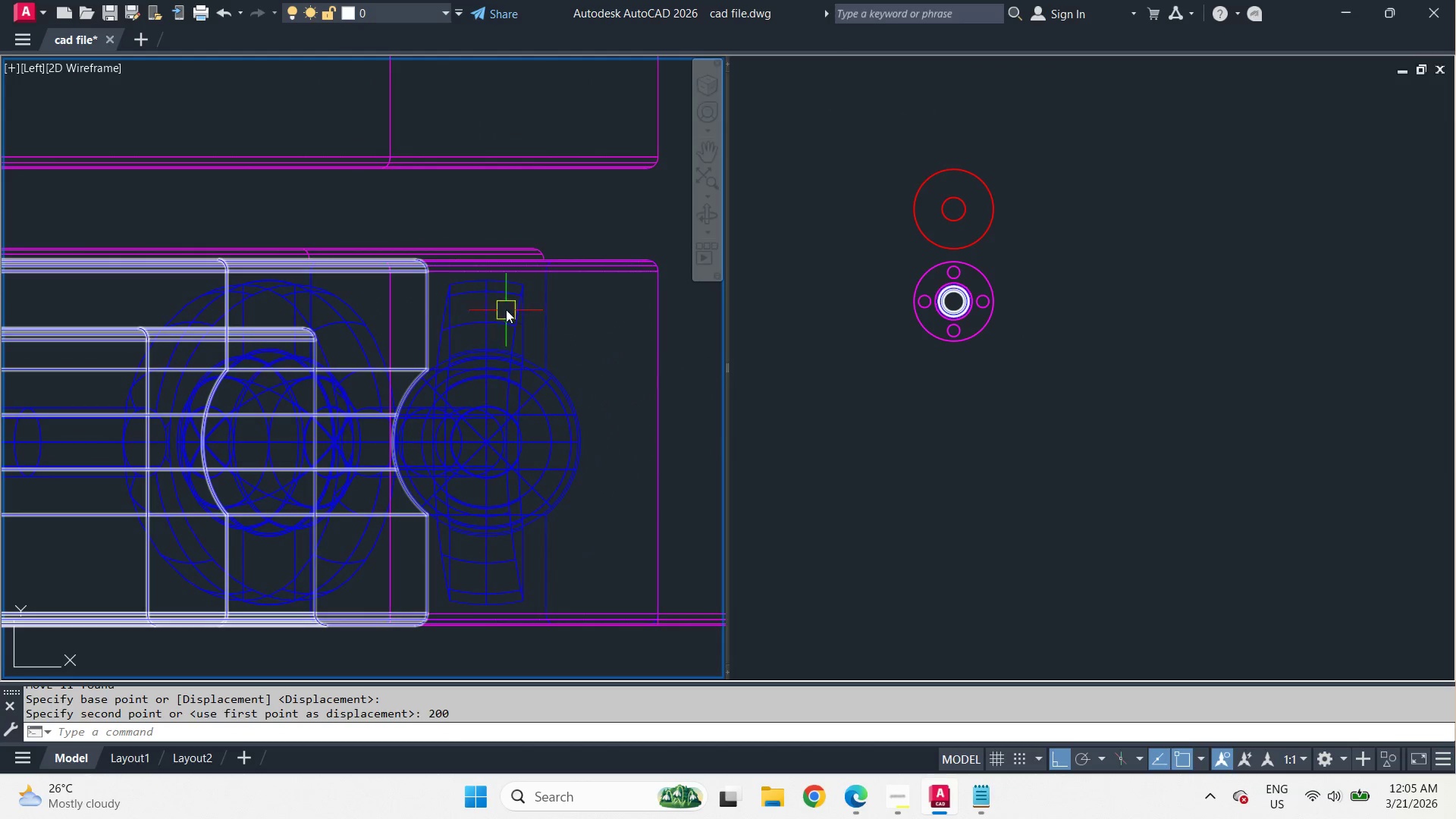 
left_click([1018, 371])
 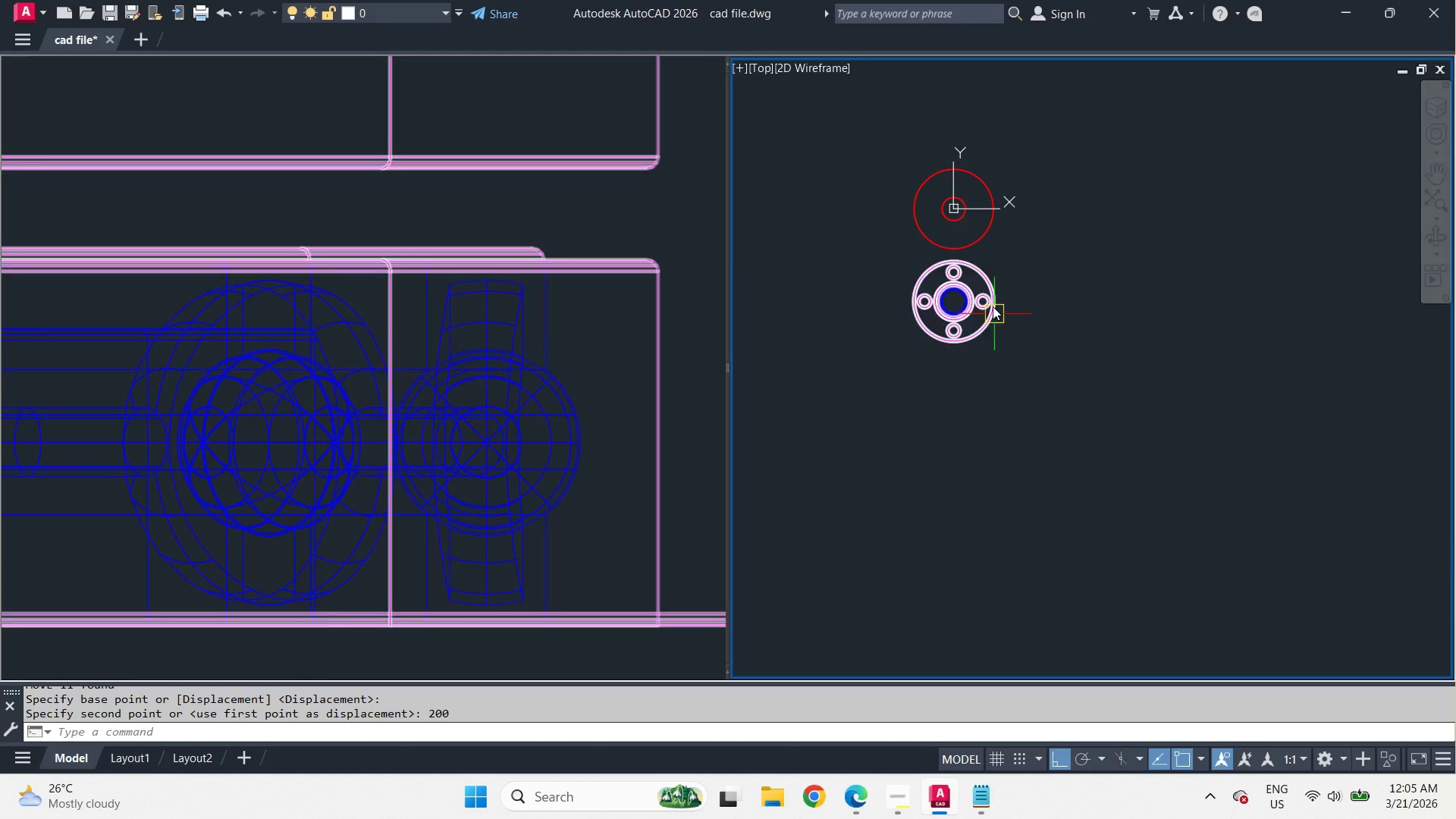 
left_click_drag(start_coordinate=[1037, 389], to_coordinate=[996, 359])
 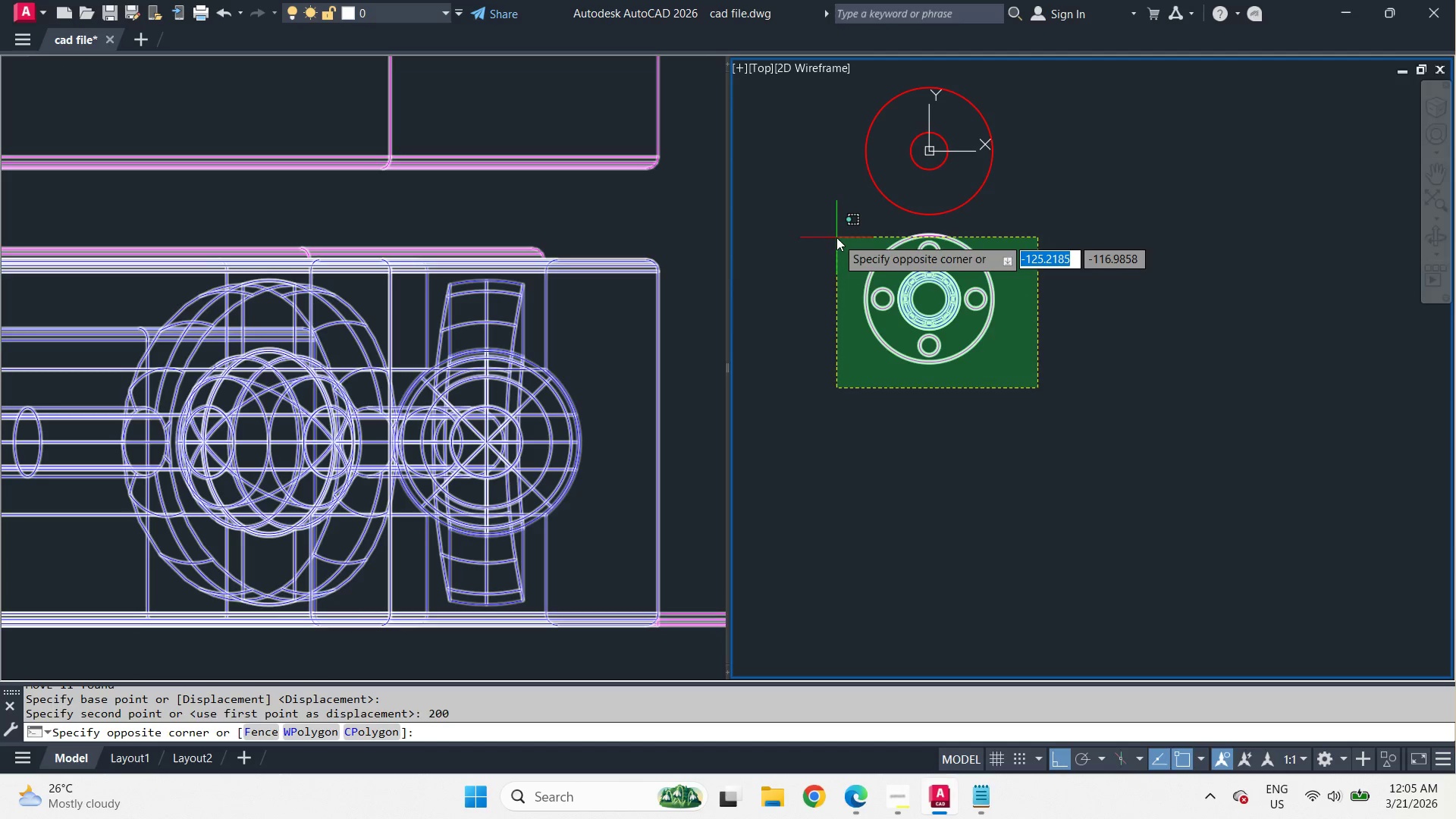 
scroll: coordinate [993, 305], scroll_direction: up, amount: 1.0
 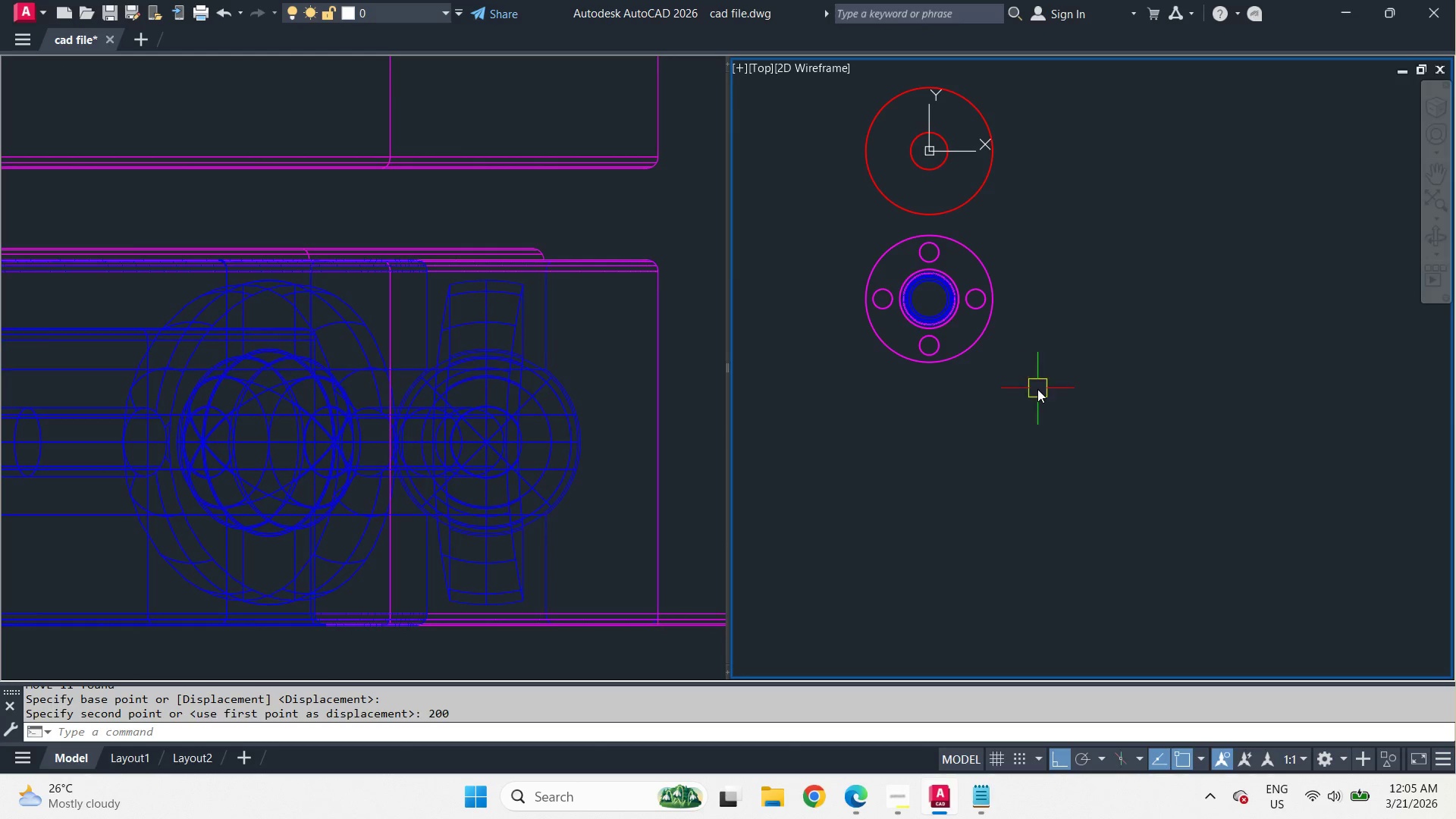 
left_click([836, 237])
 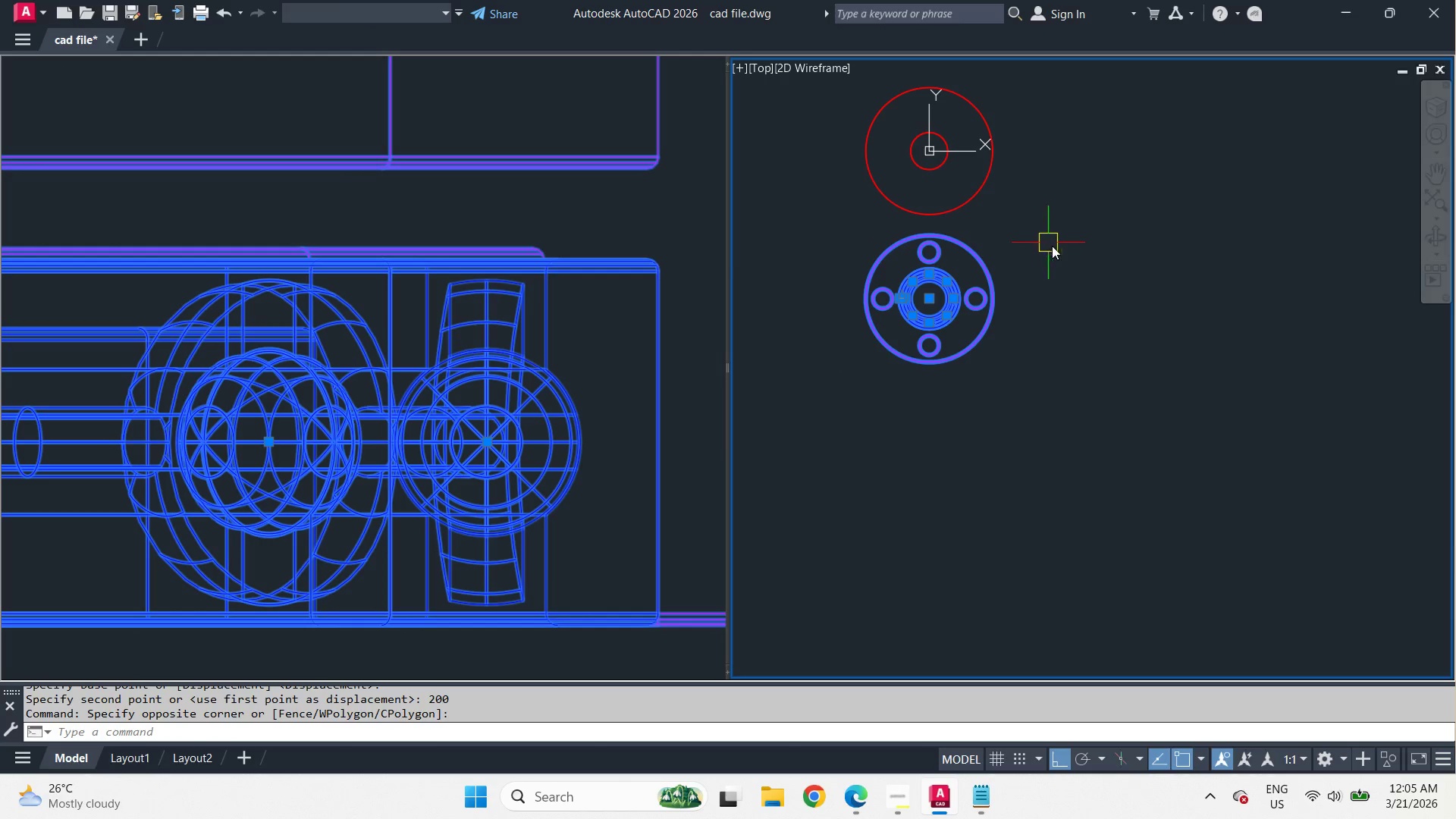 
key(M)
 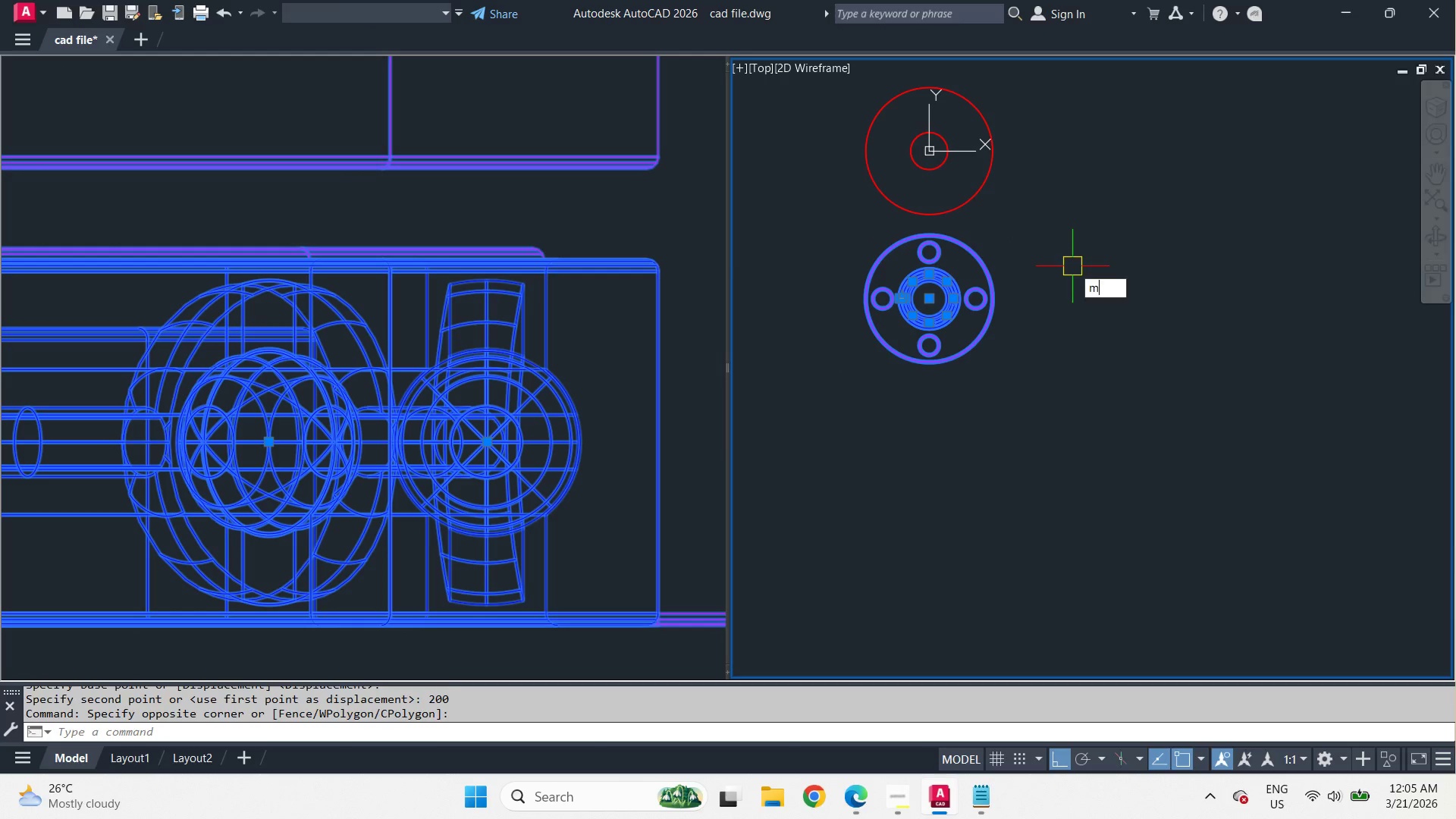 
key(Space)
 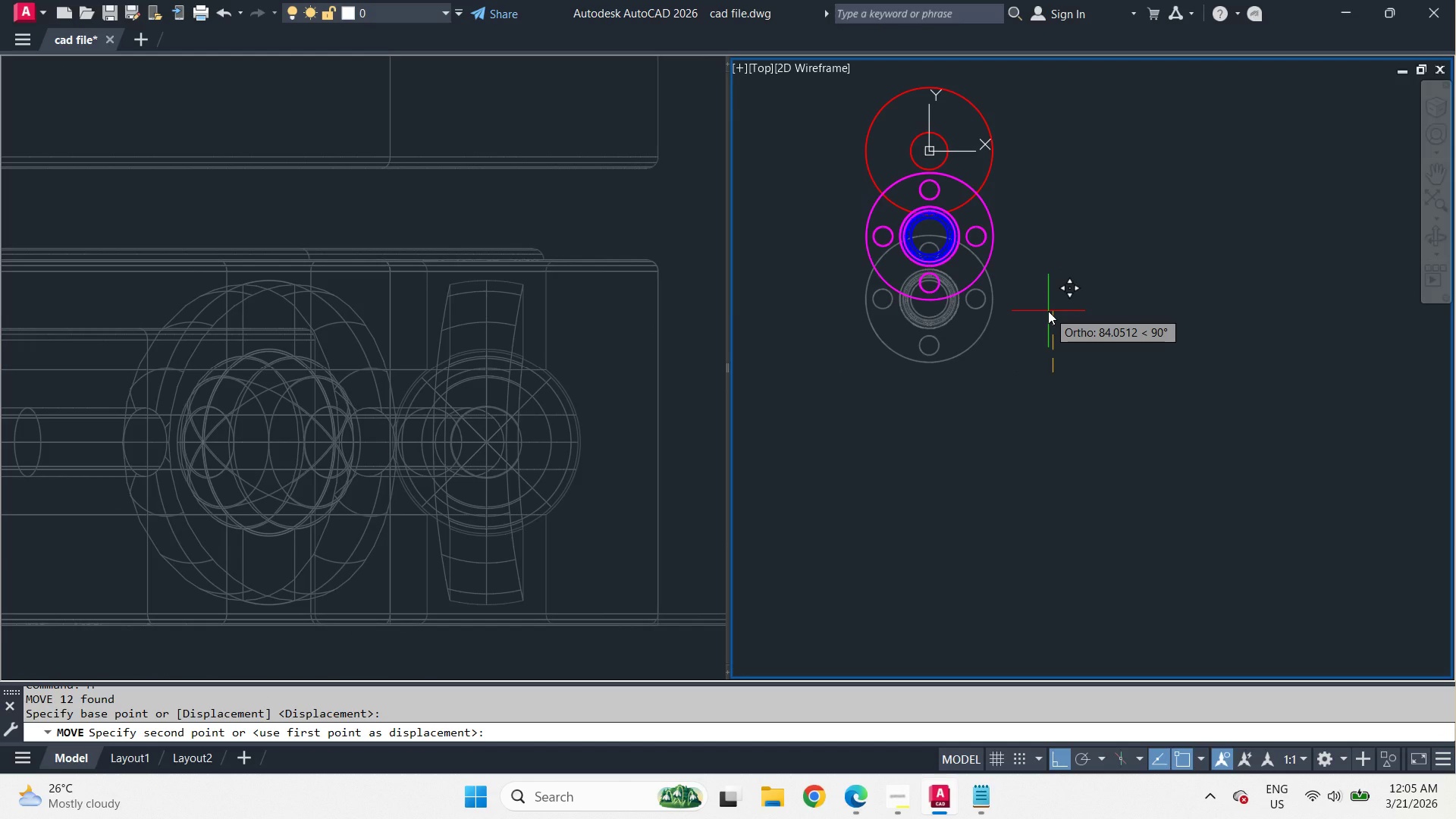 
key(Numpad2)
 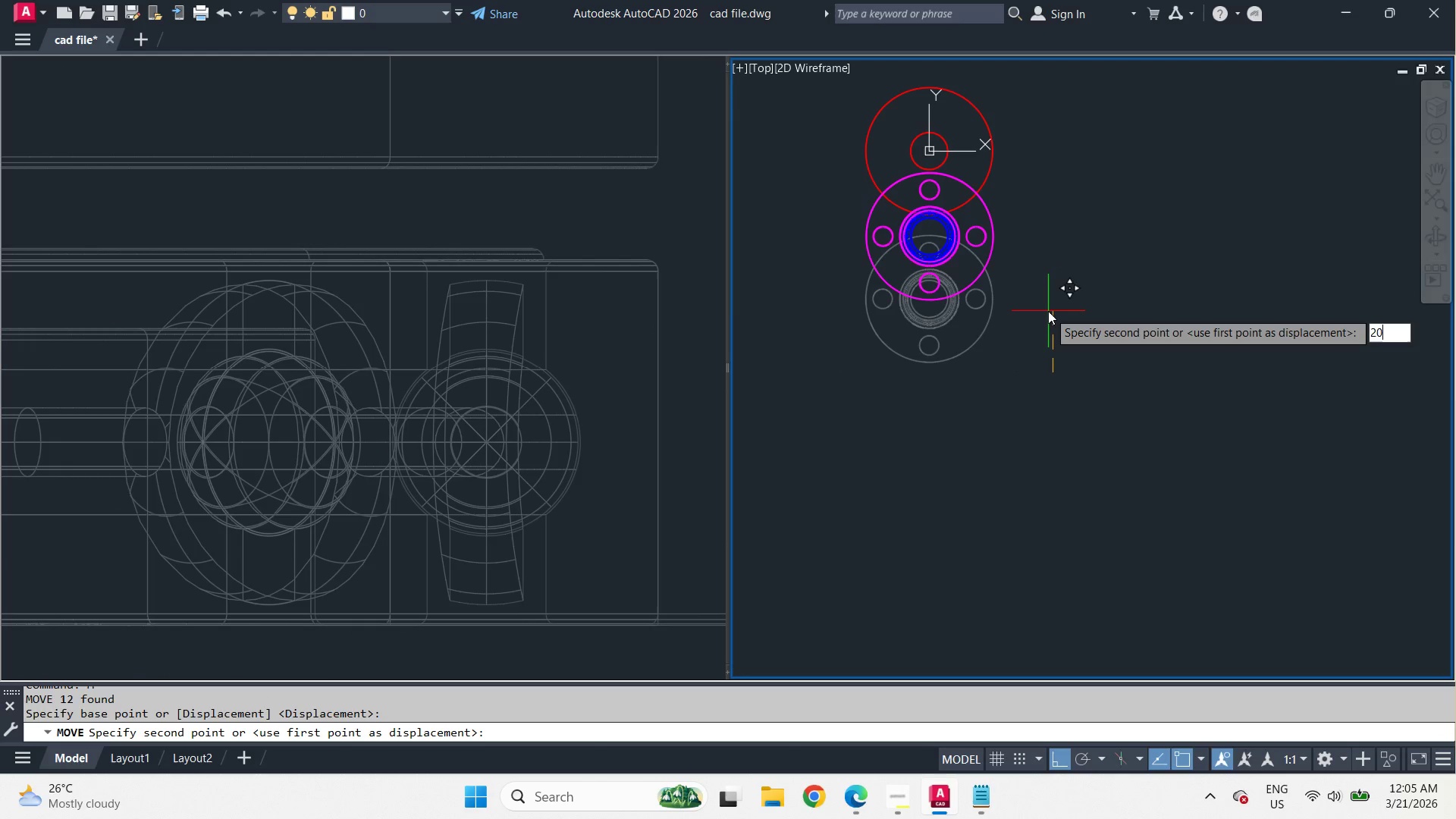 
key(Numpad0)
 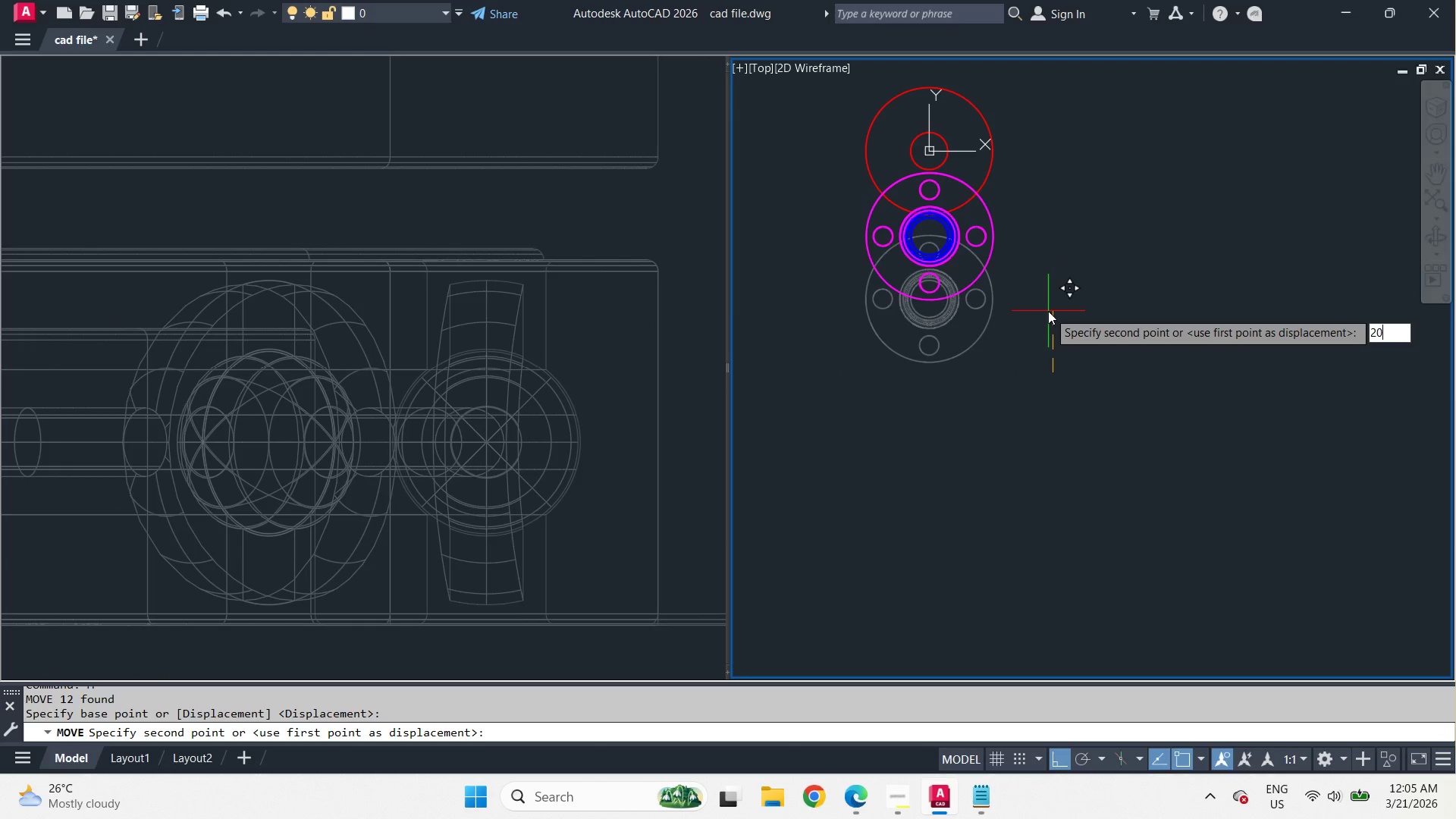 
key(Numpad0)
 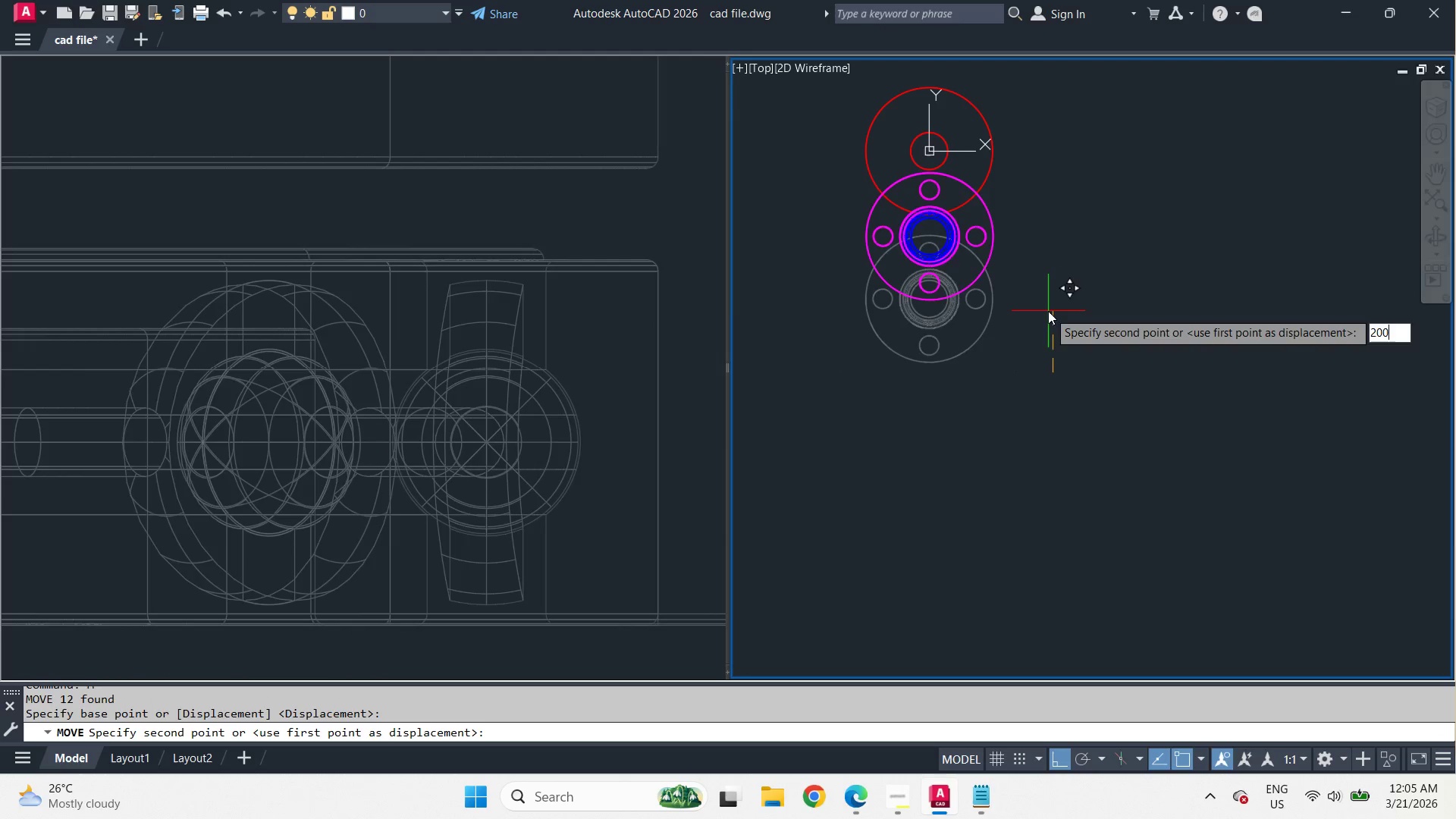 
key(Space)
 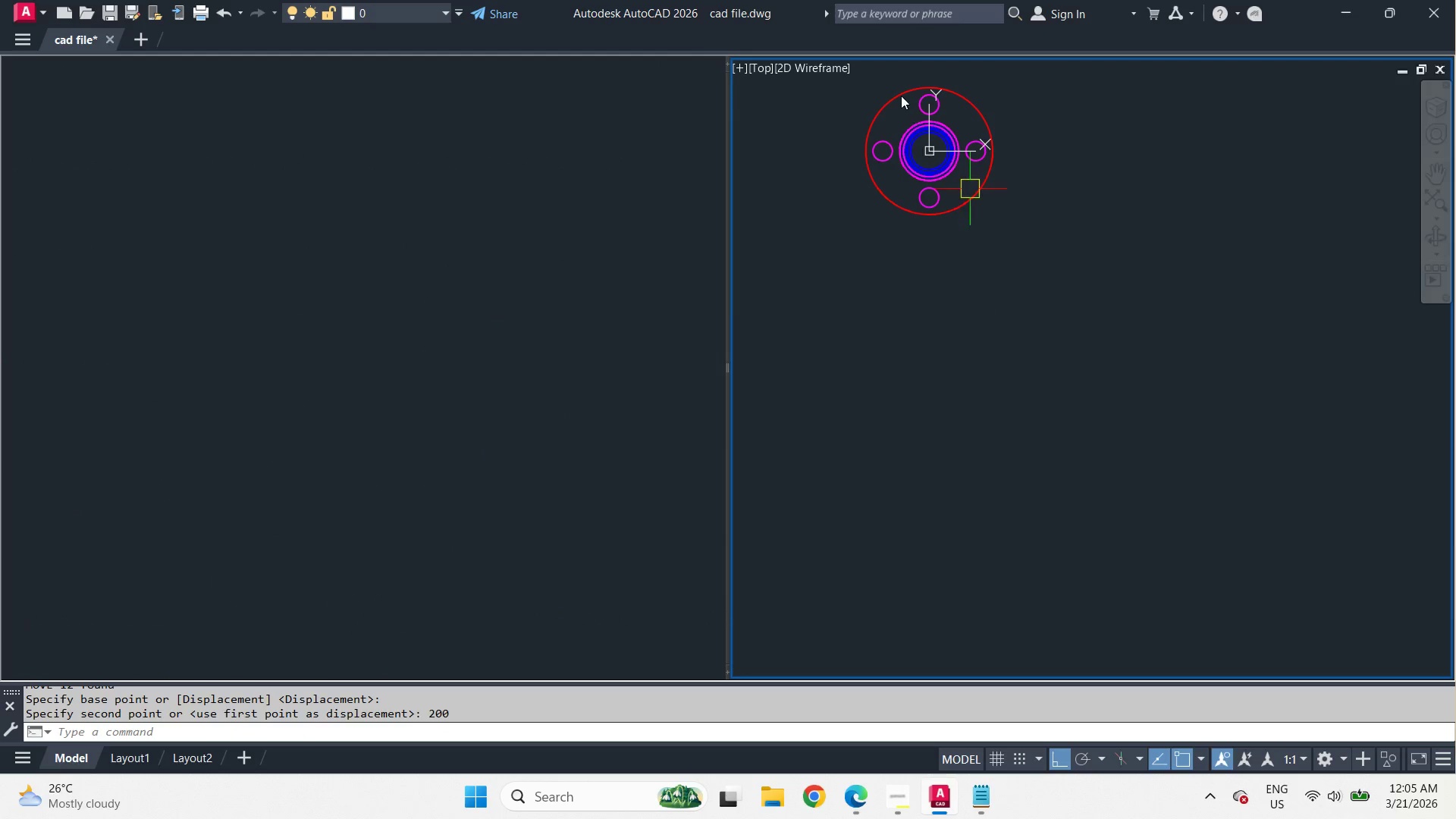 
scroll: coordinate [901, 96], scroll_direction: up, amount: 3.0
 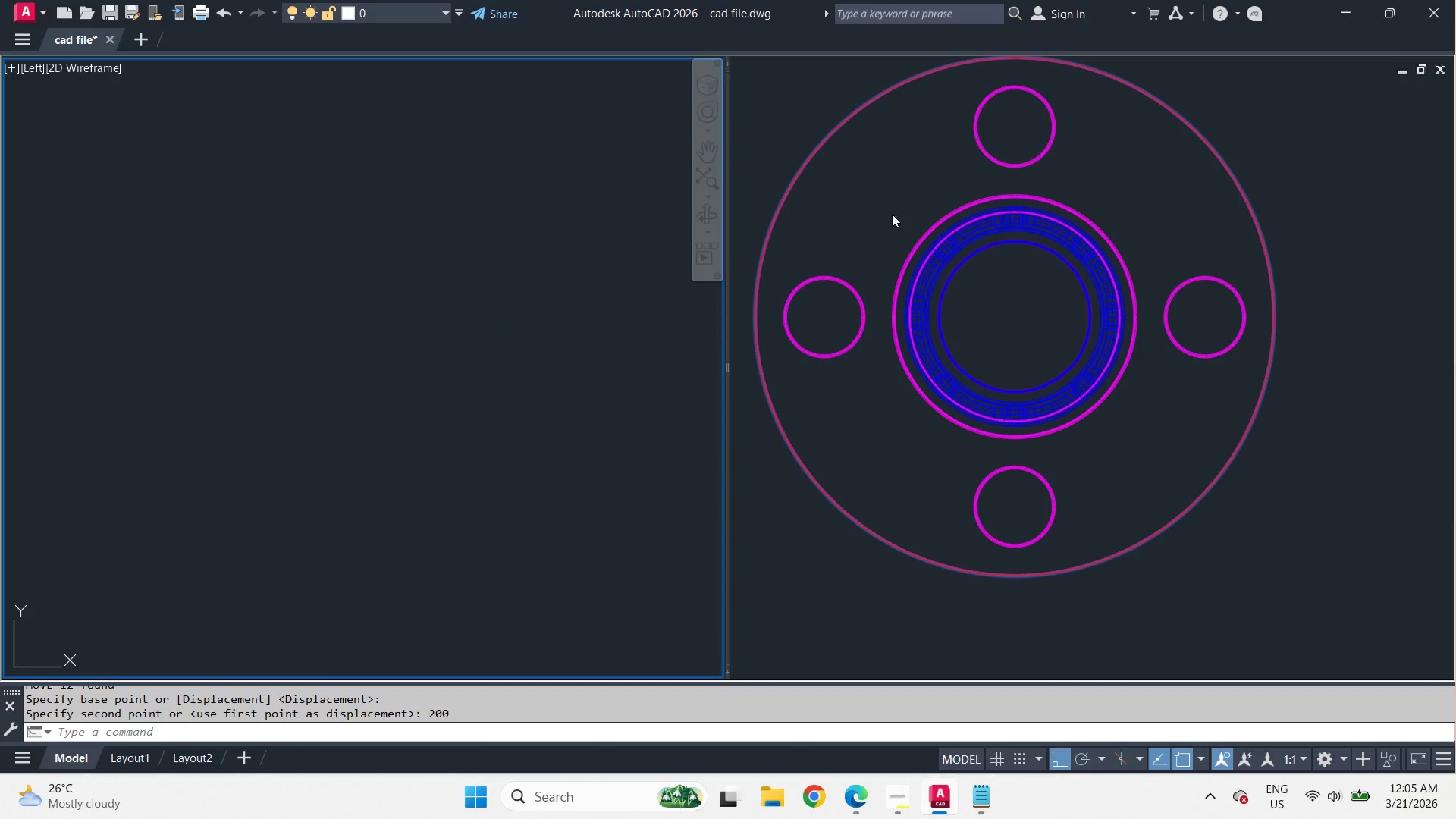 
left_click([871, 184])
 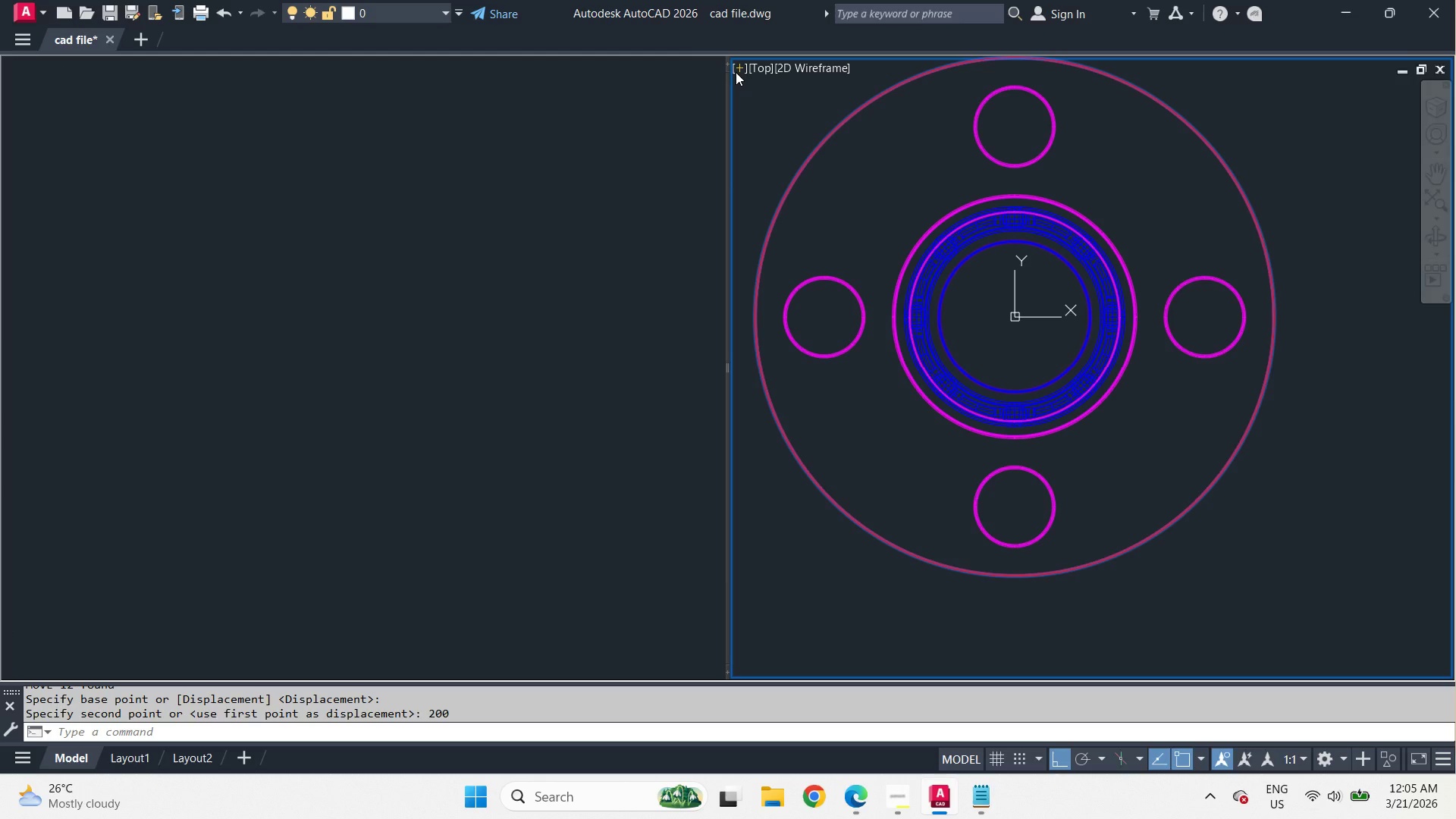 
double_click([736, 72])
 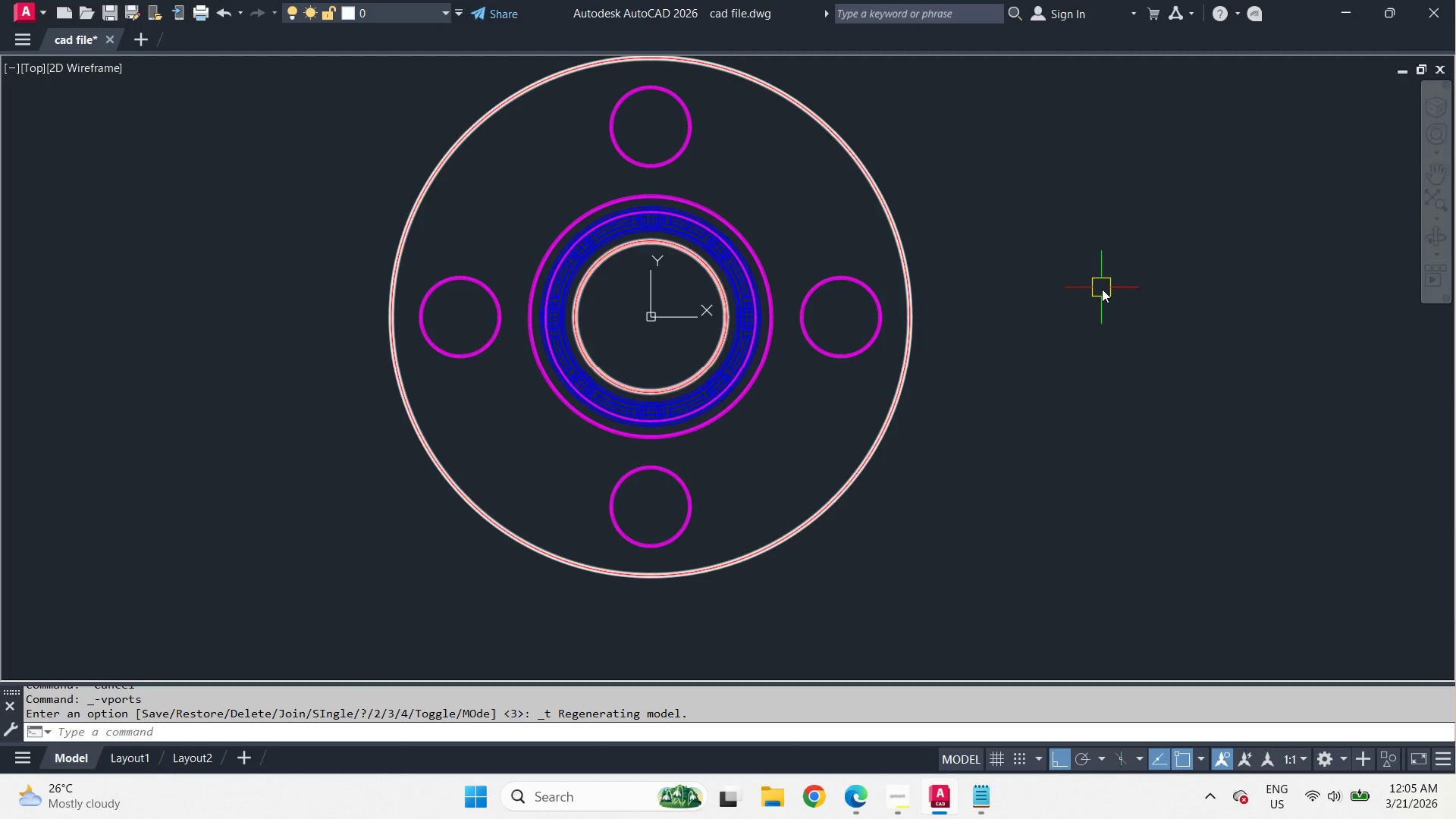 
scroll: coordinate [1132, 326], scroll_direction: down, amount: 3.0
 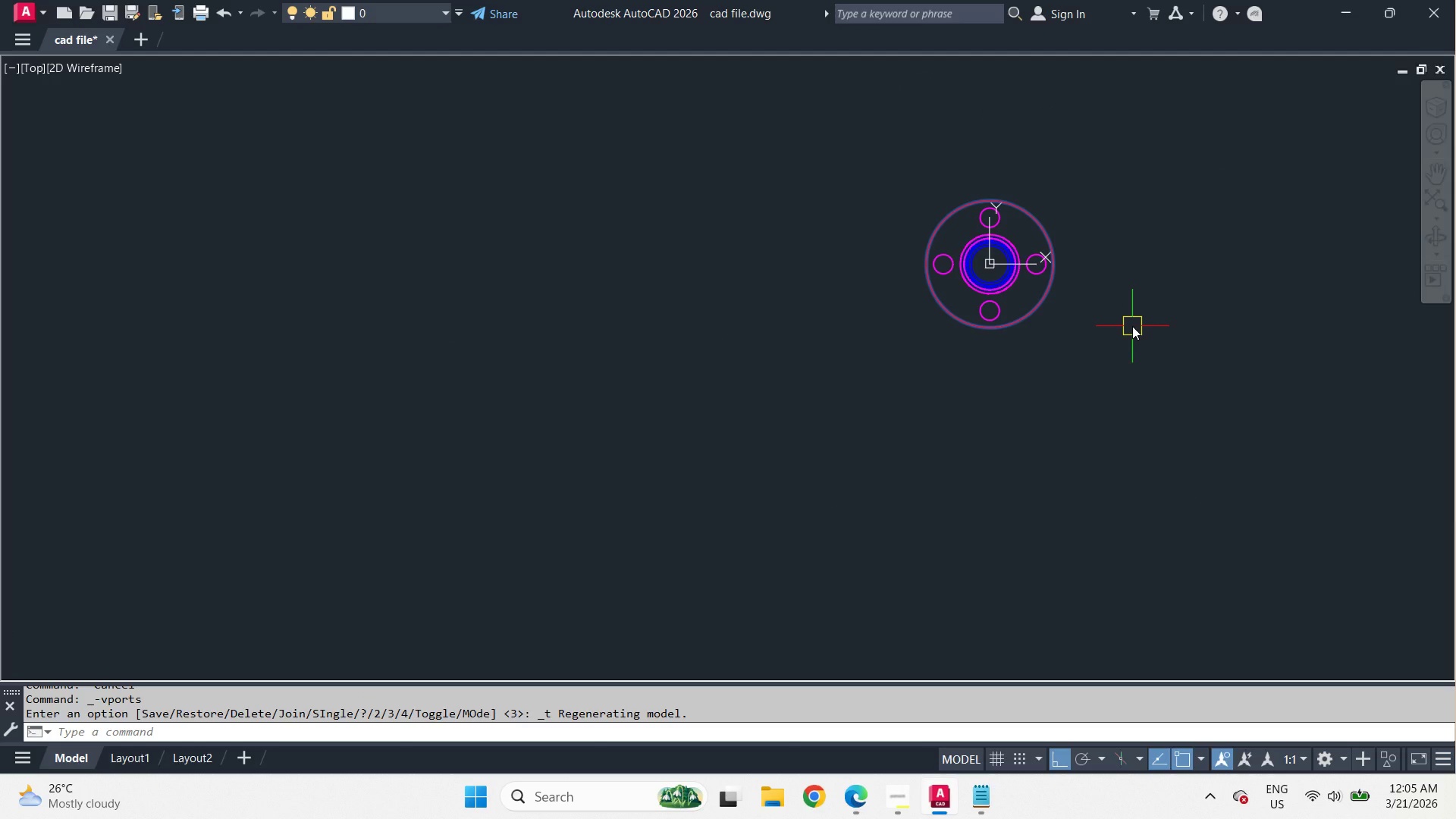 
type(-v sw )
 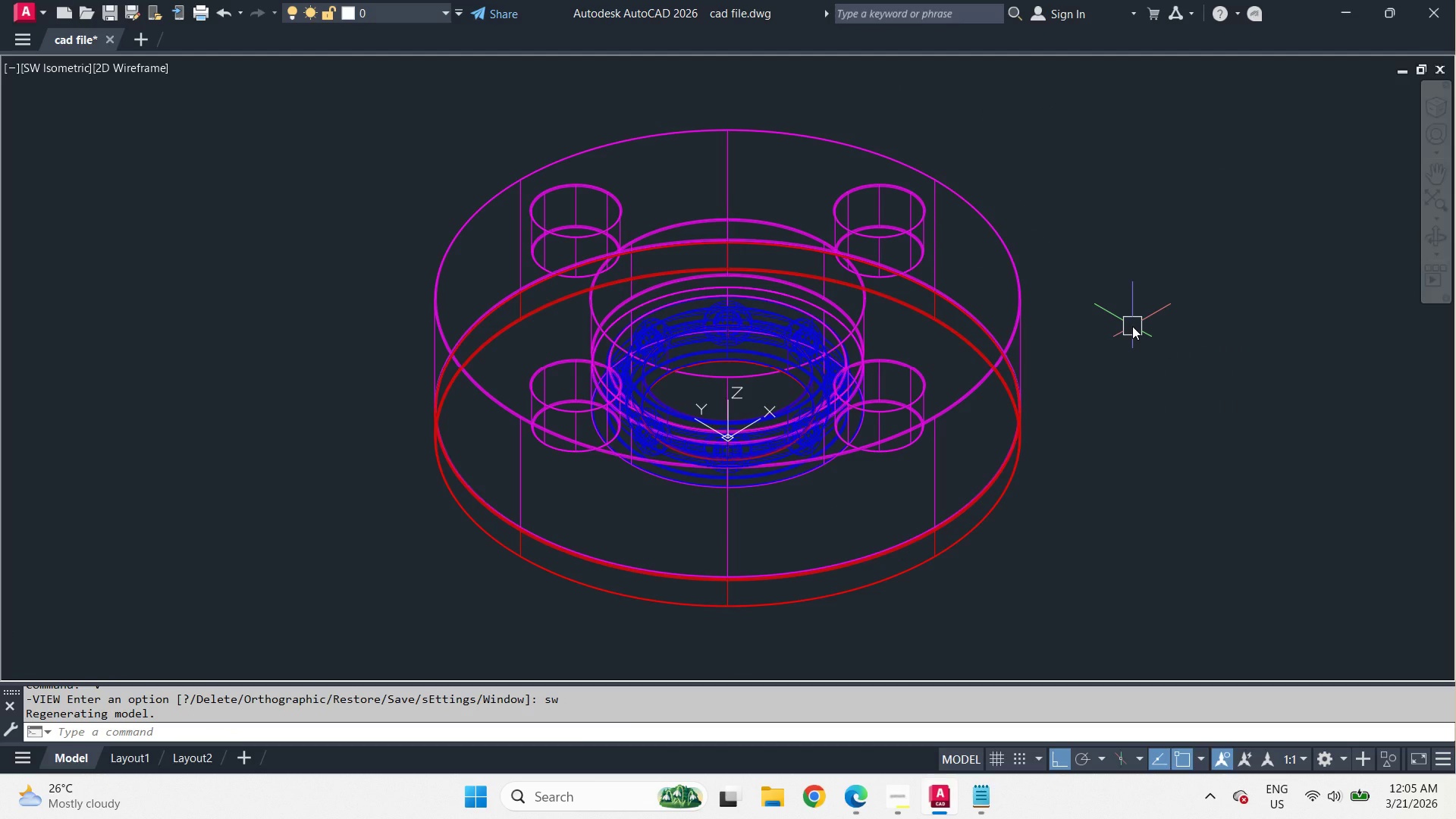 
hold_key(key=ShiftLeft, duration=2.59)
 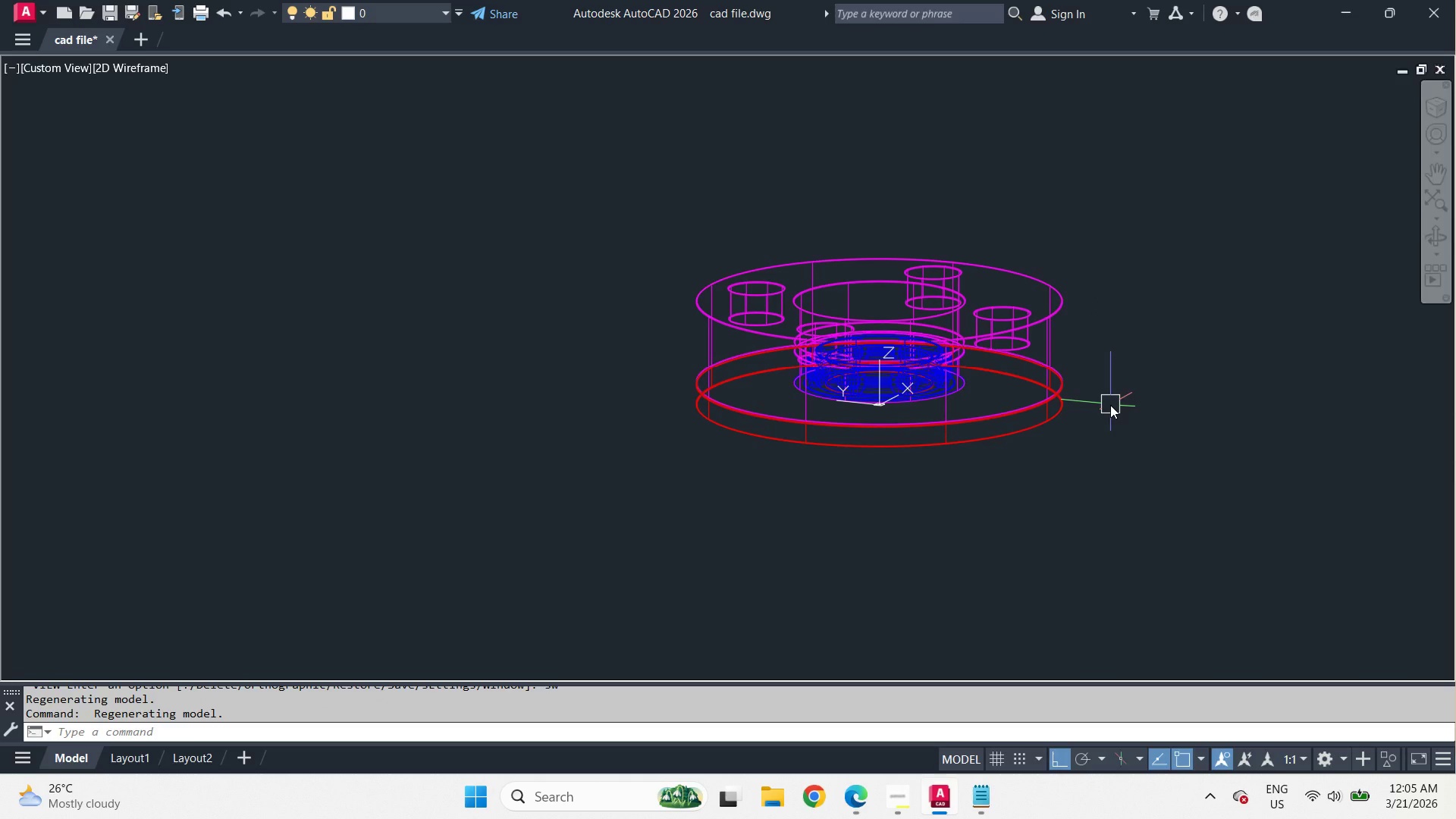 
scroll: coordinate [1132, 326], scroll_direction: down, amount: 1.0
 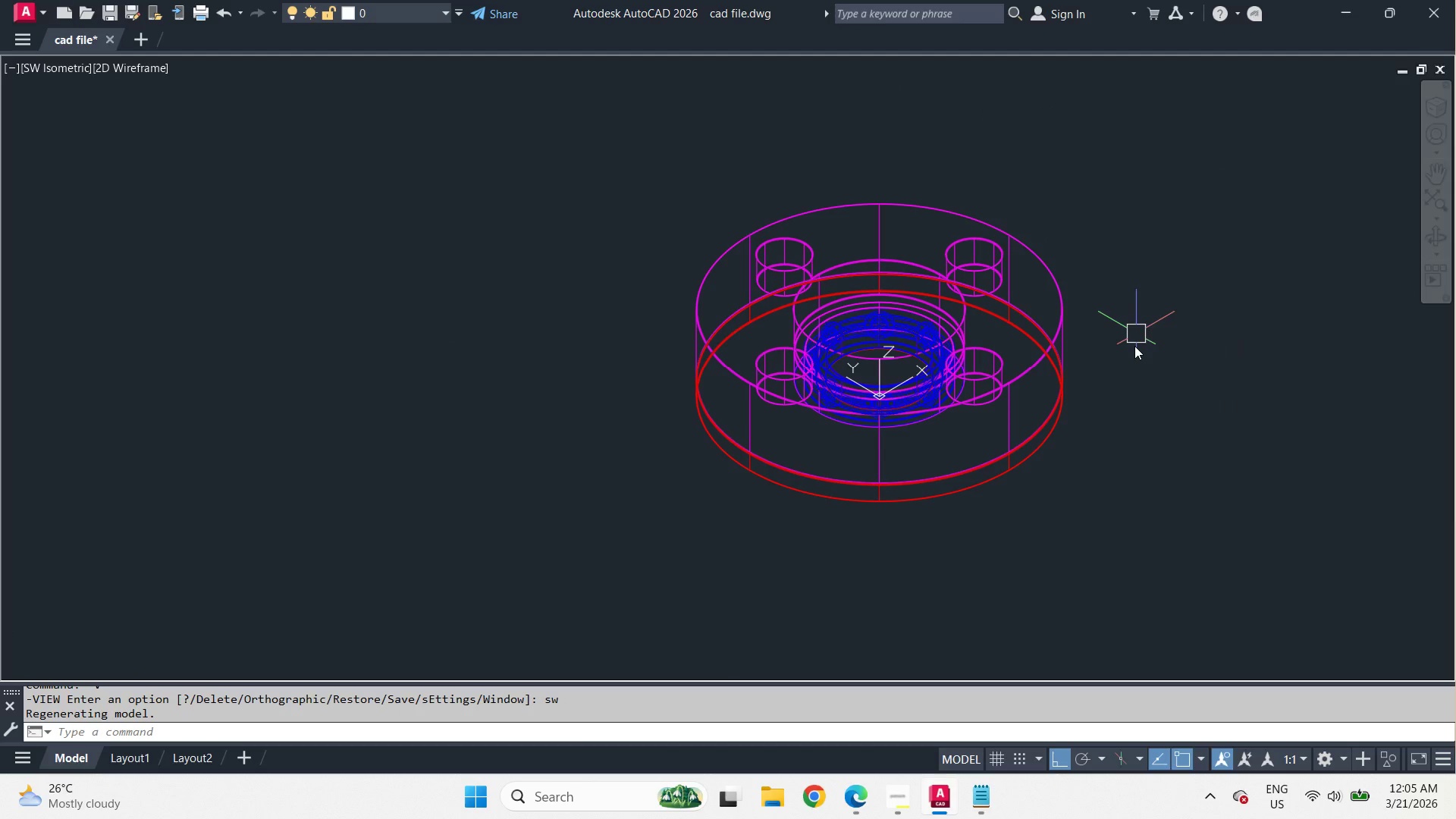 
type(-v le )
 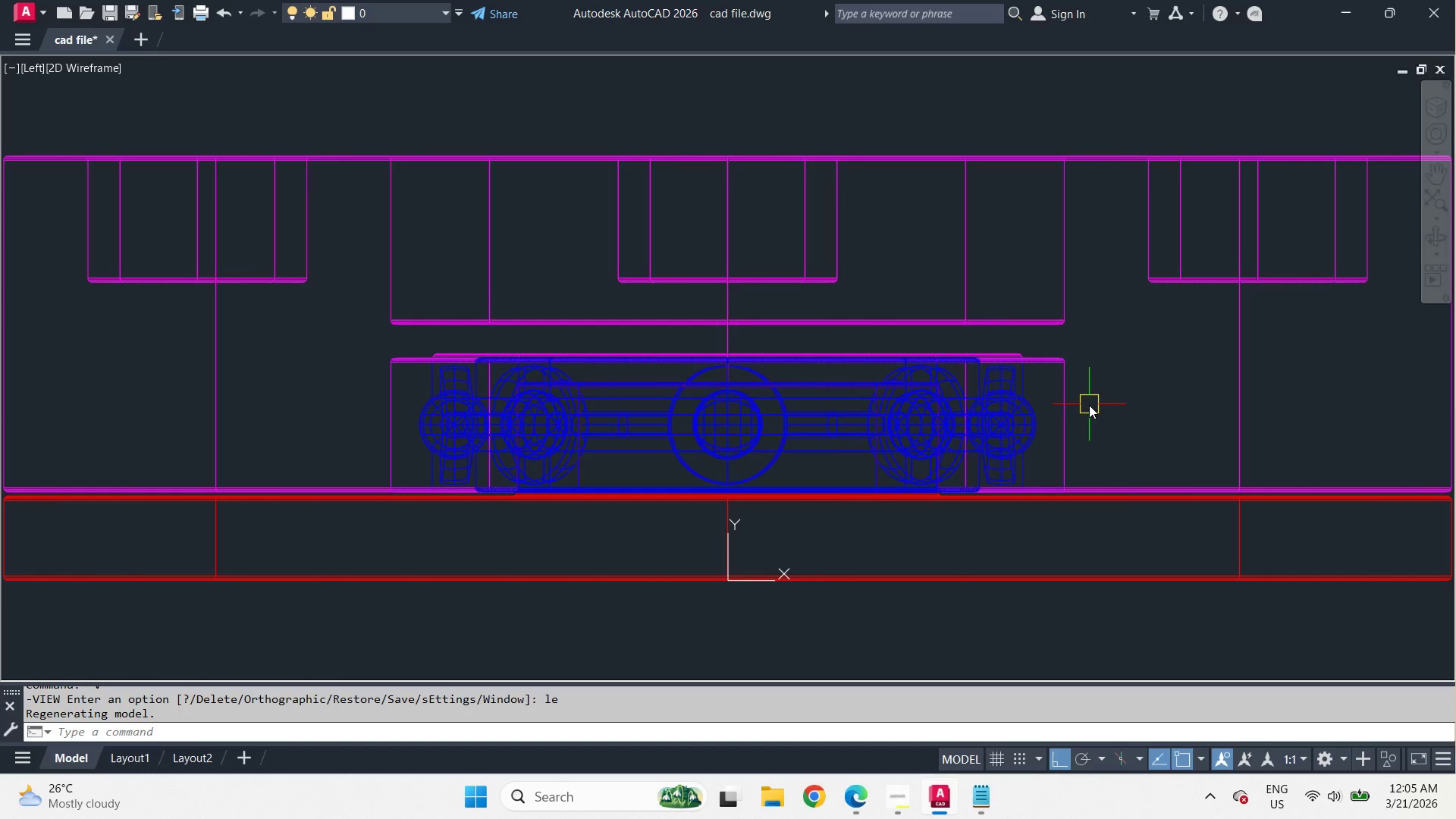 
scroll: coordinate [1089, 405], scroll_direction: down, amount: 3.0
 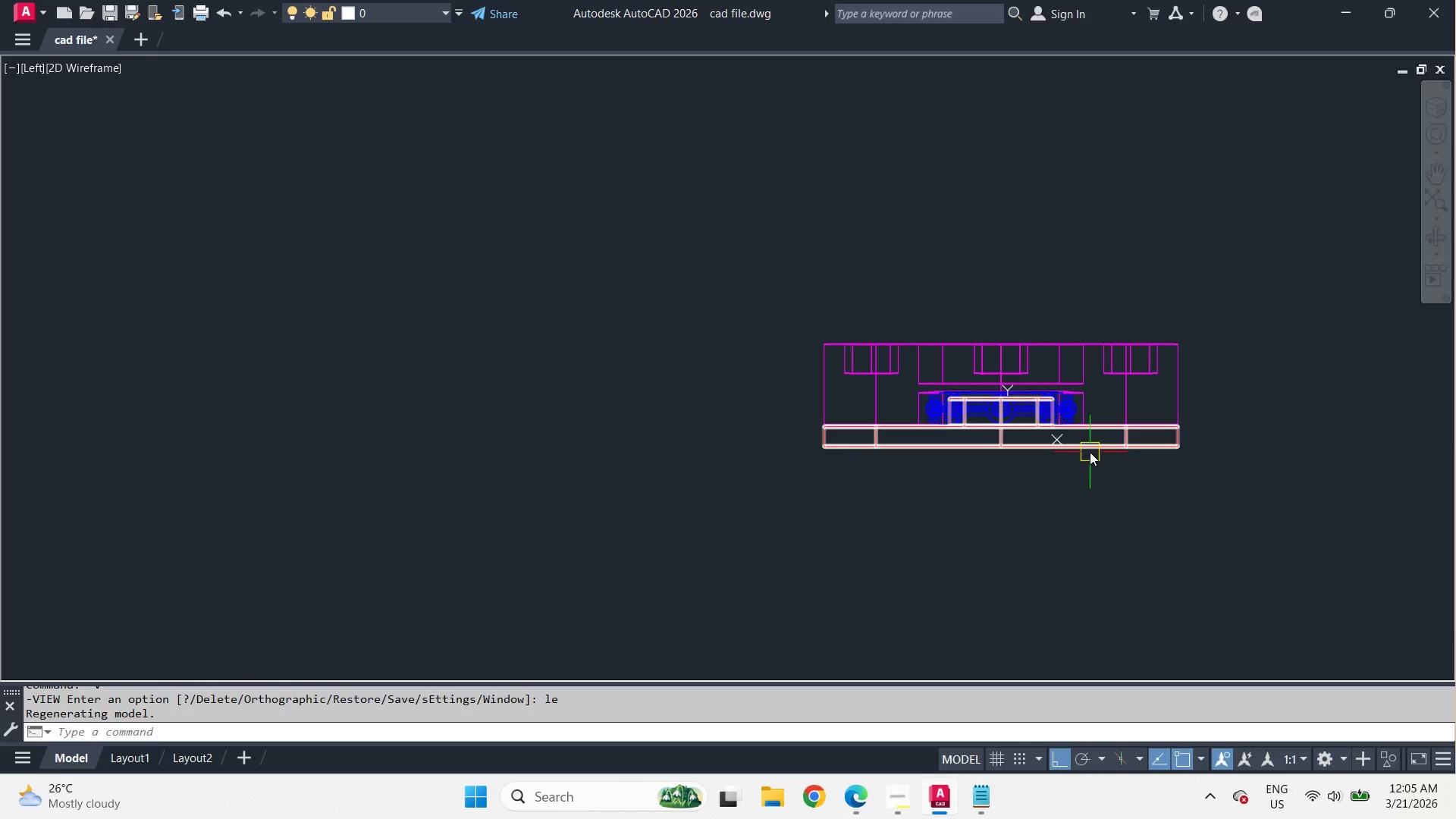 
scroll: coordinate [1087, 451], scroll_direction: up, amount: 2.0
 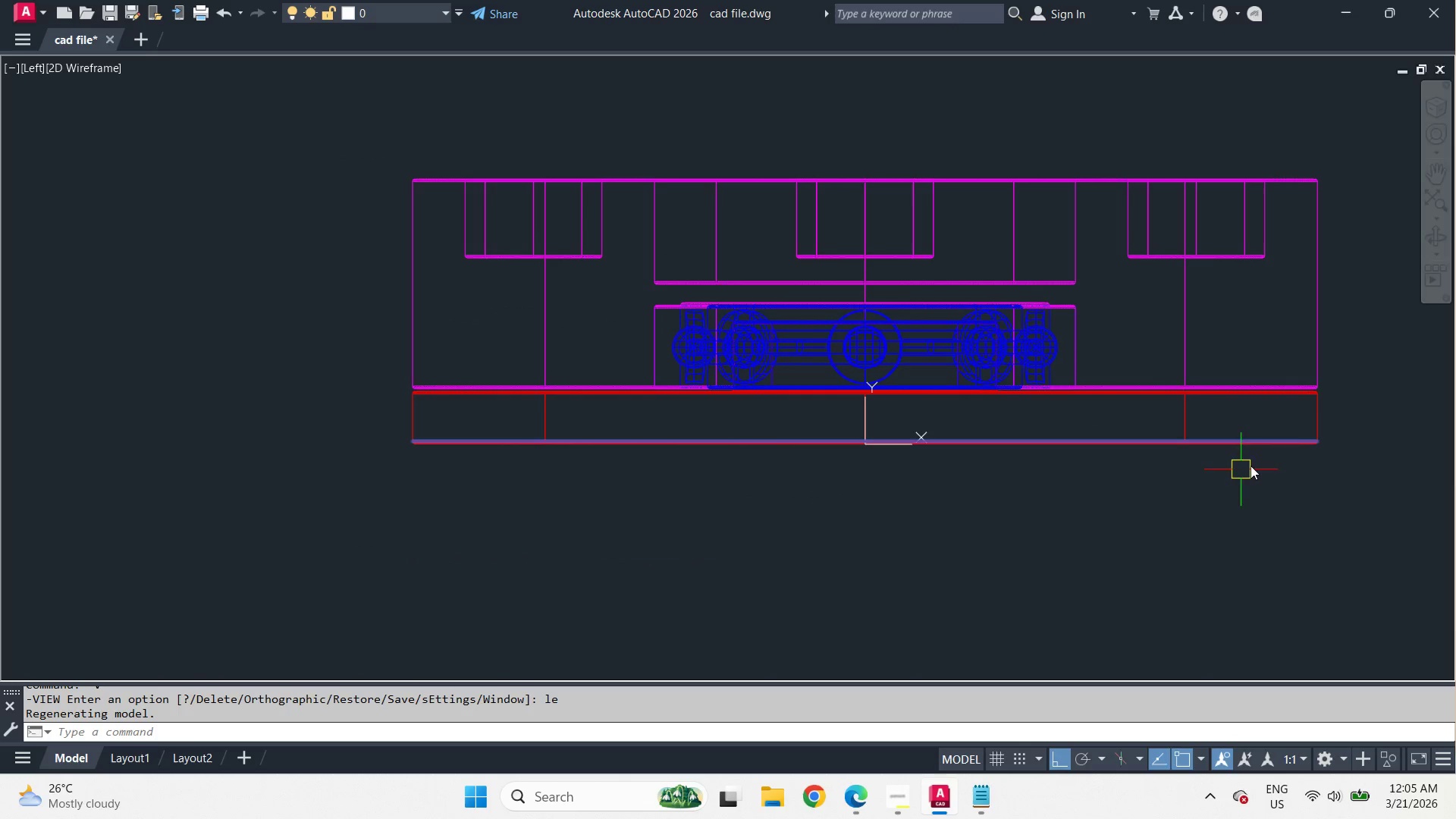 
type(re )
 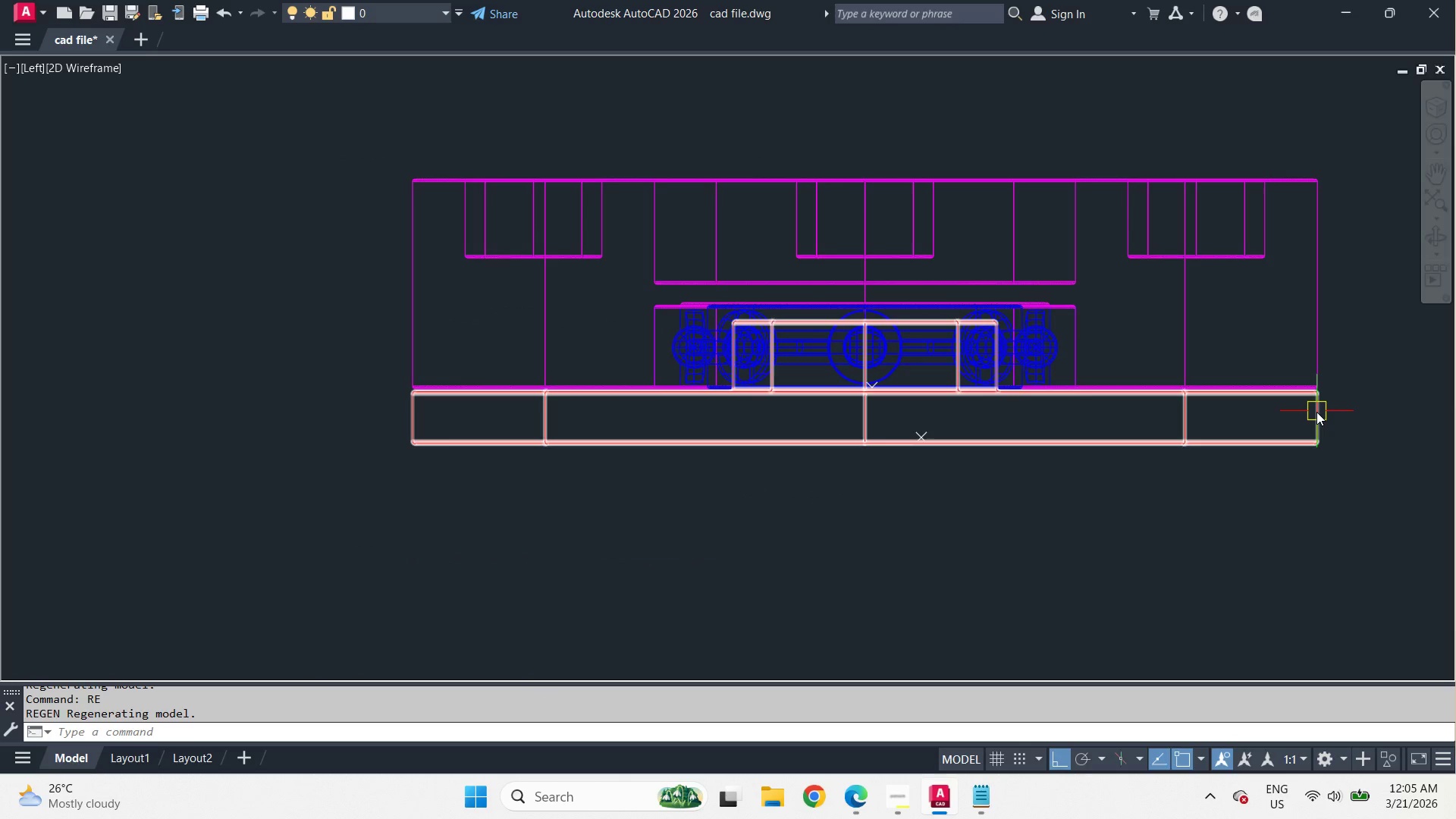 
left_click([1316, 412])
 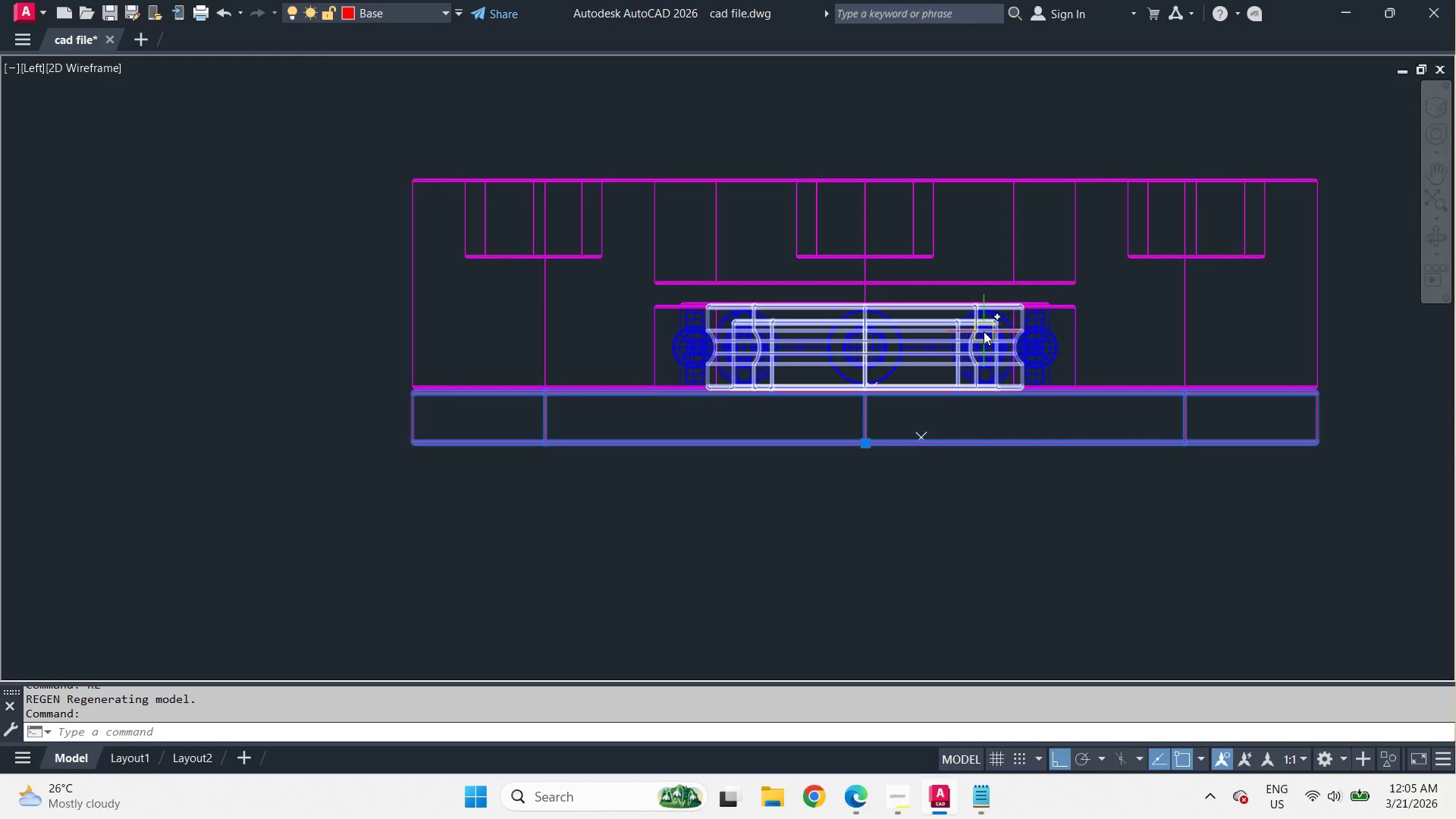 
scroll: coordinate [921, 285], scroll_direction: up, amount: 5.0
 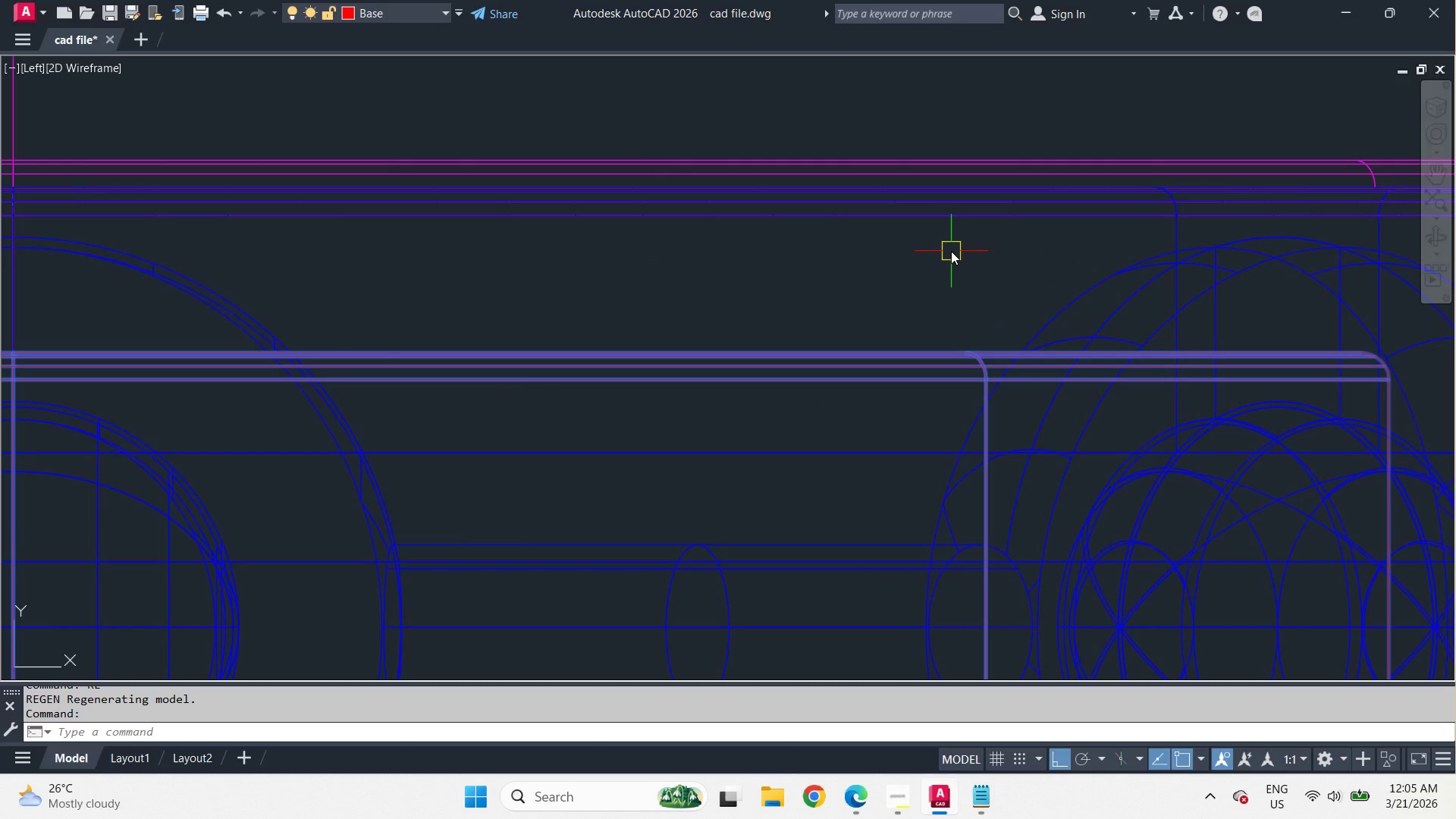 
key(Escape)
 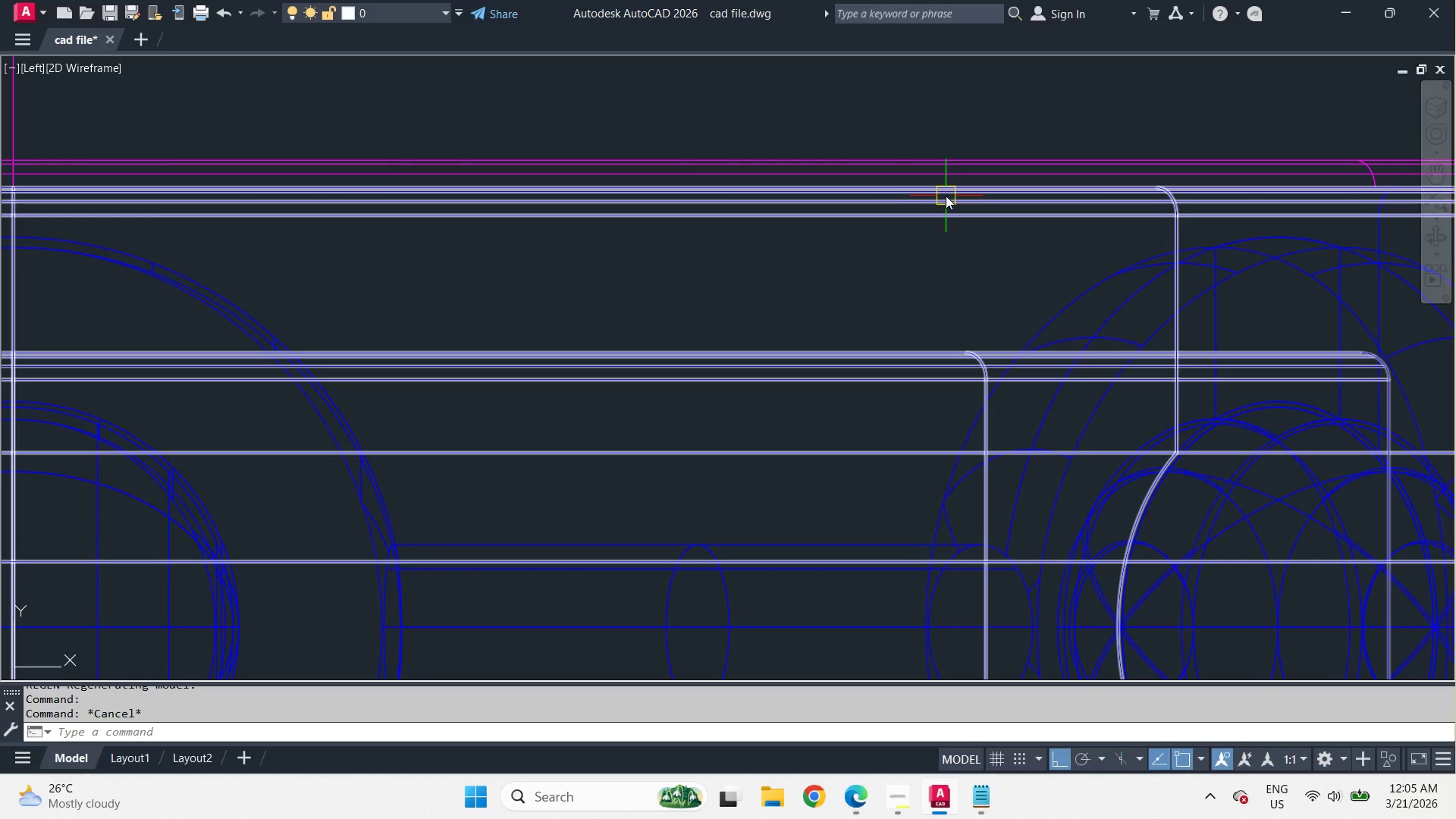 
left_click([946, 196])
 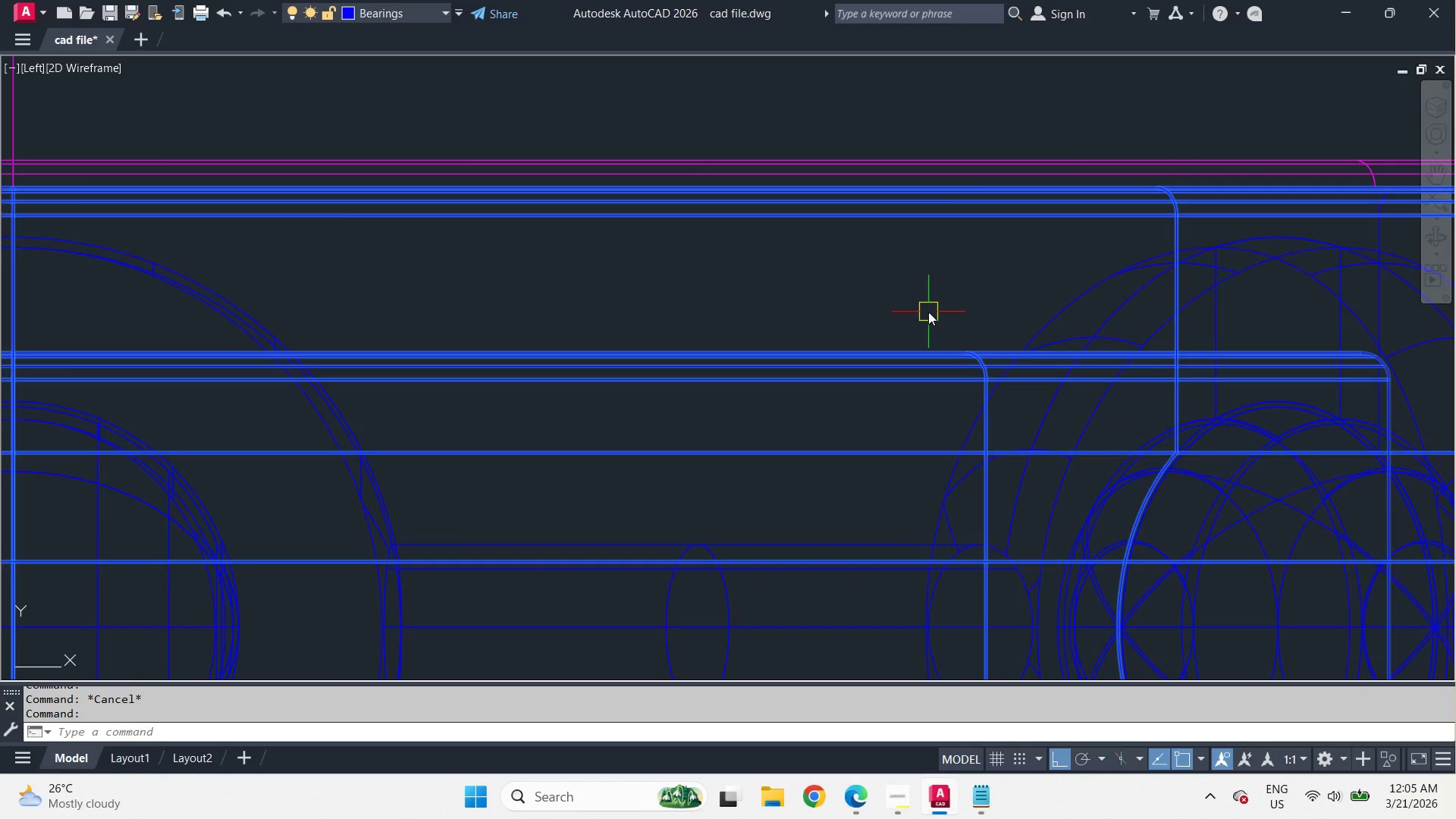 
key(Escape)
 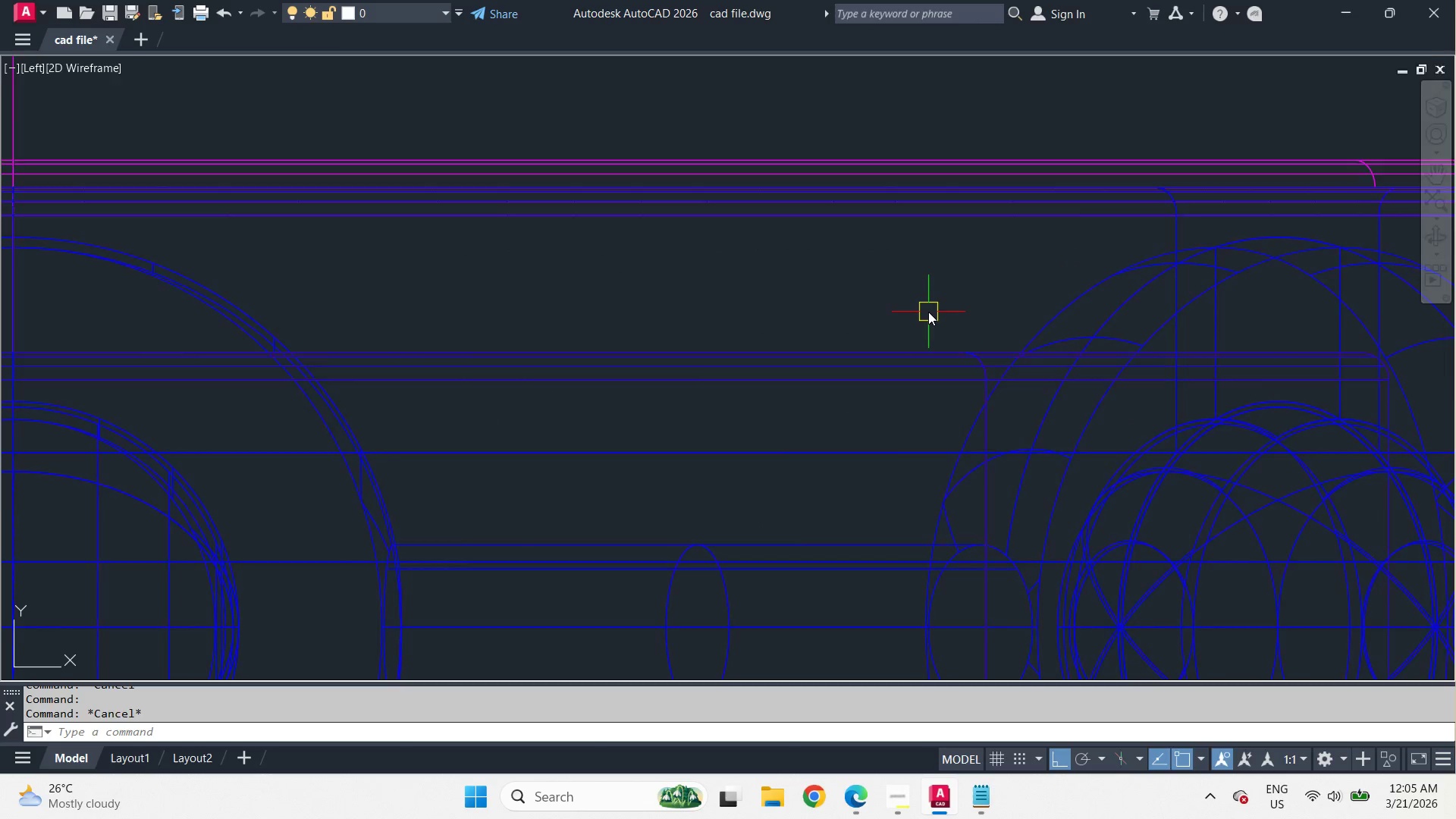 
scroll: coordinate [934, 397], scroll_direction: down, amount: 5.0
 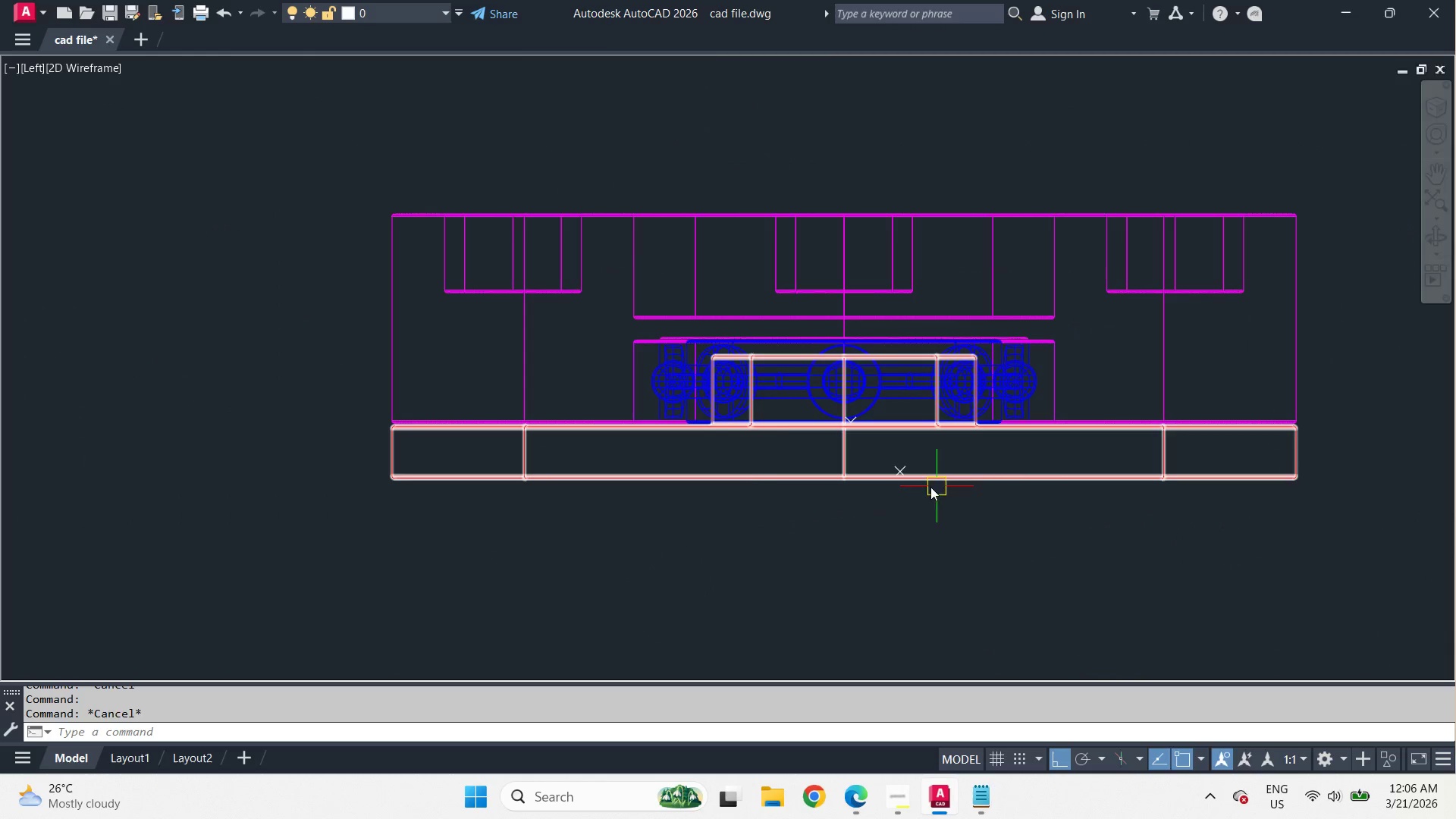 
scroll: coordinate [739, 475], scroll_direction: up, amount: 3.0
 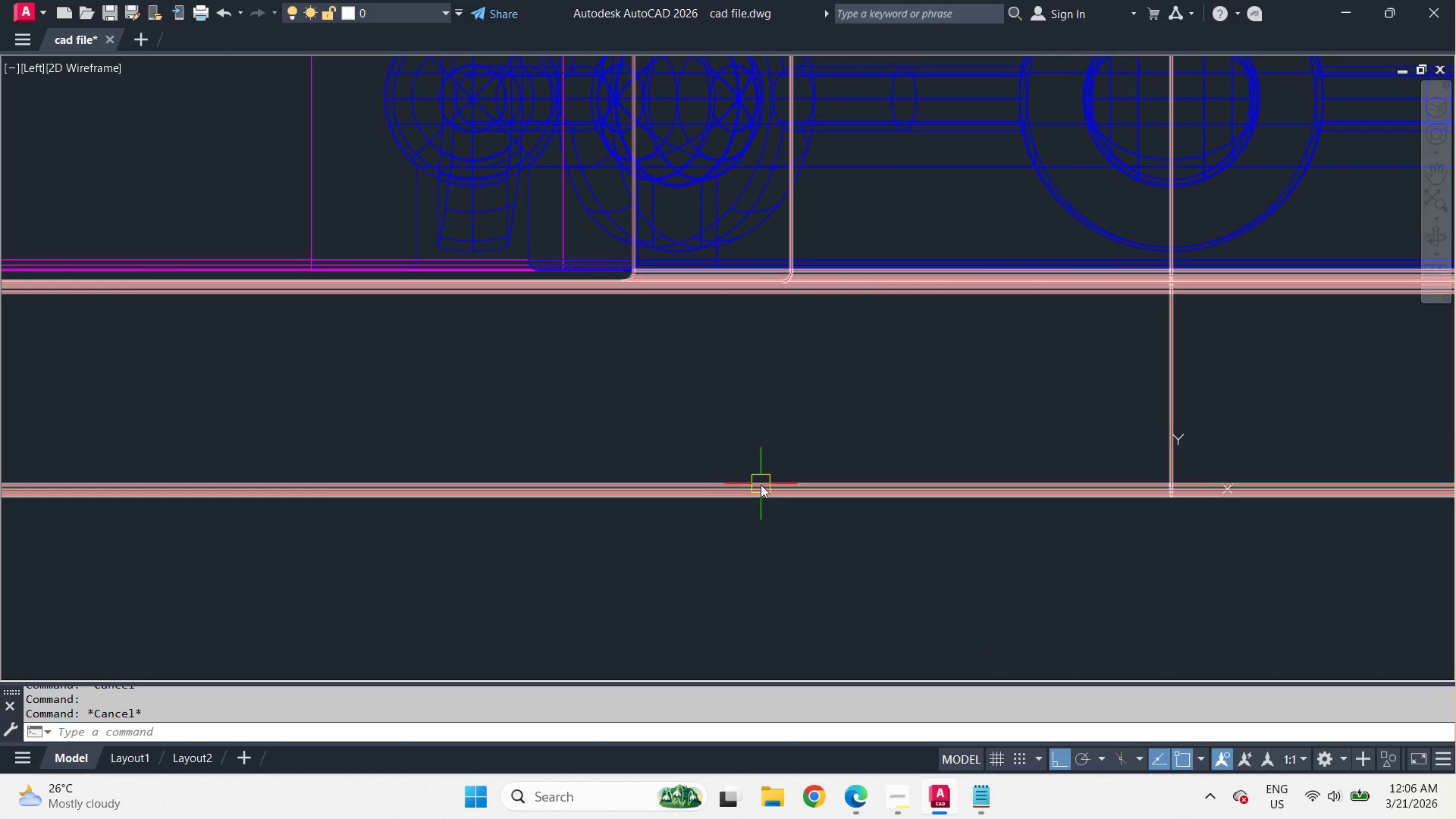 
scroll: coordinate [562, 468], scroll_direction: down, amount: 3.0
 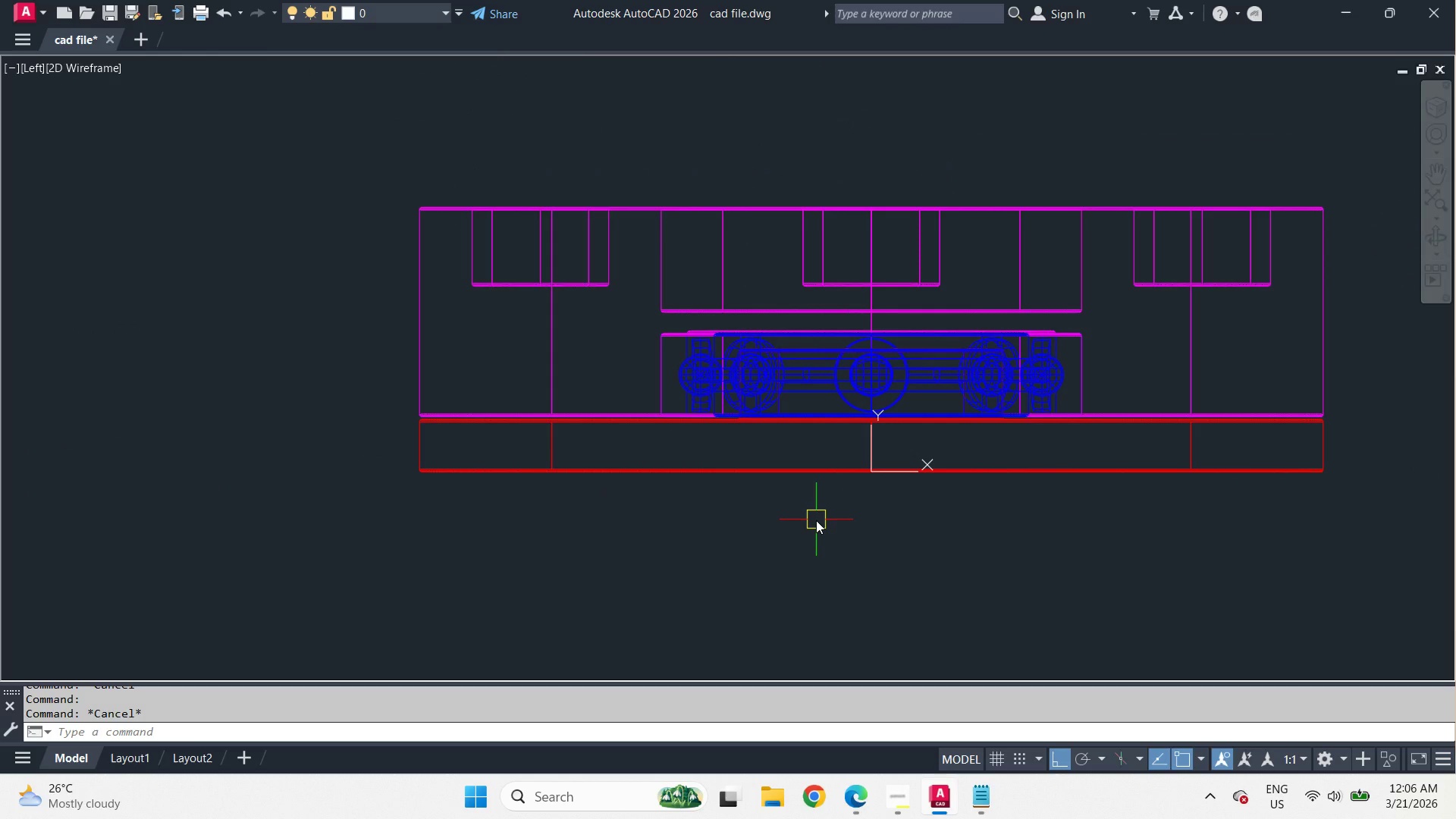 
key(Control+S)
 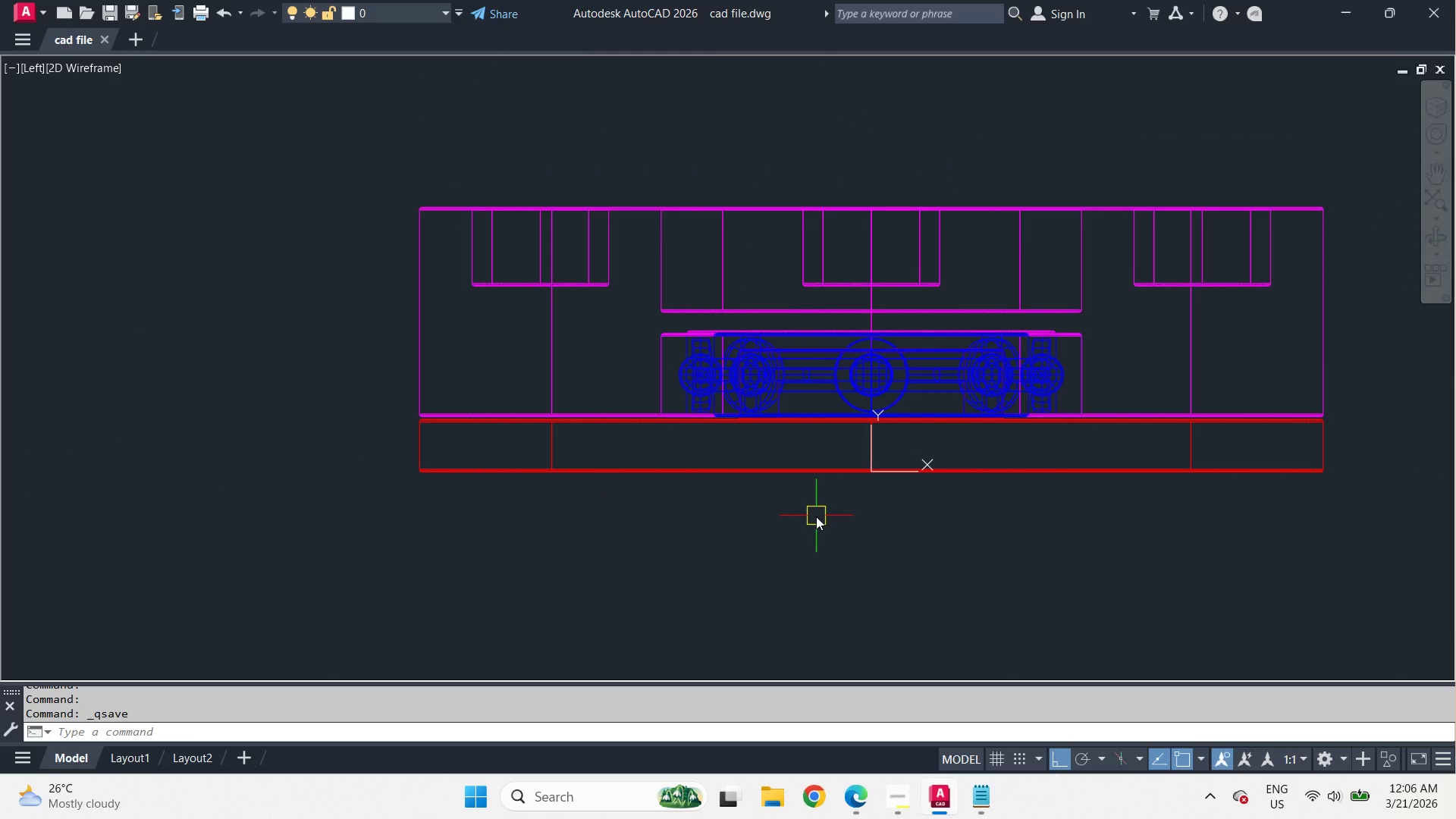 
wait(8.25)
 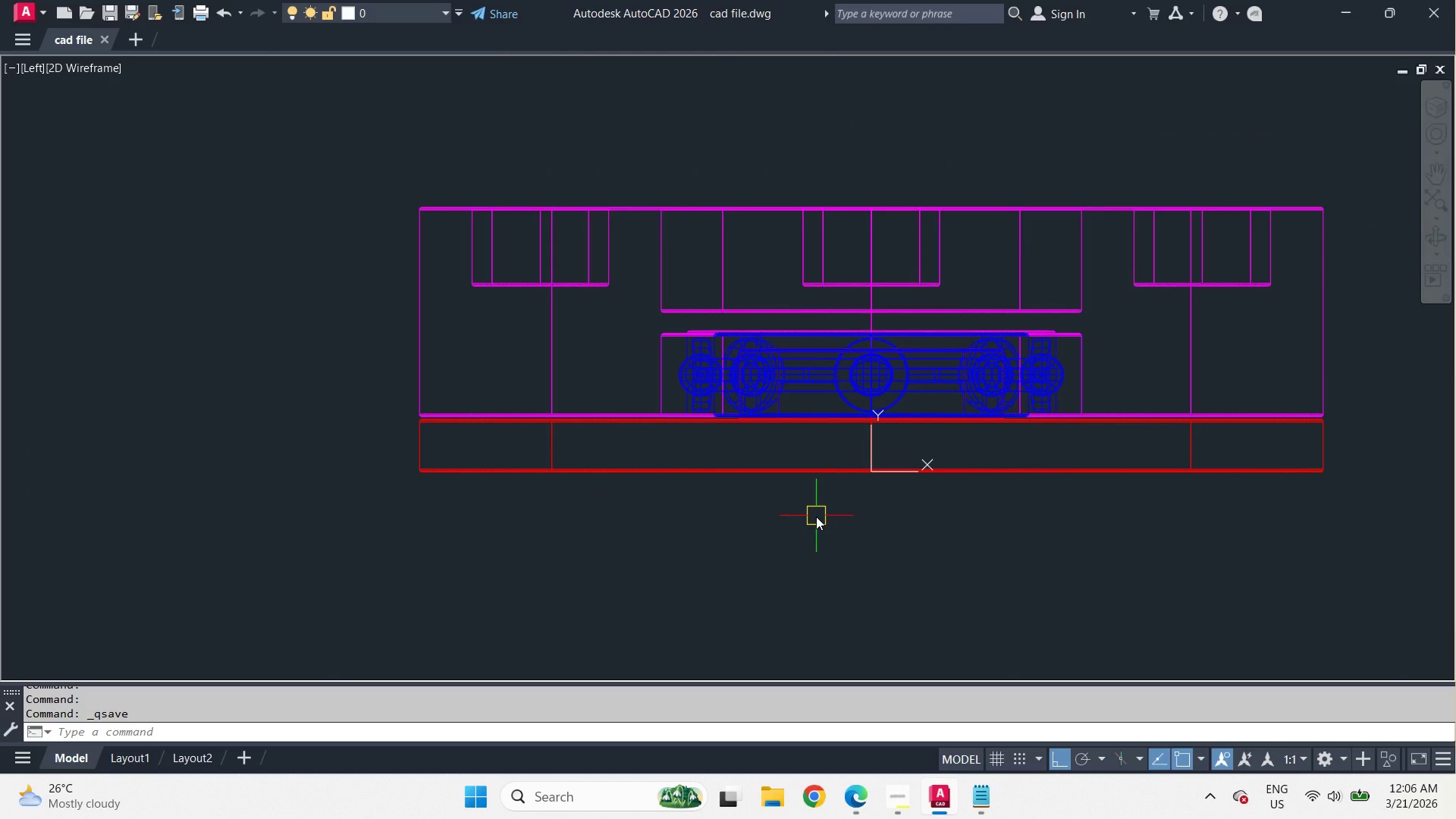 
left_click([905, 796])